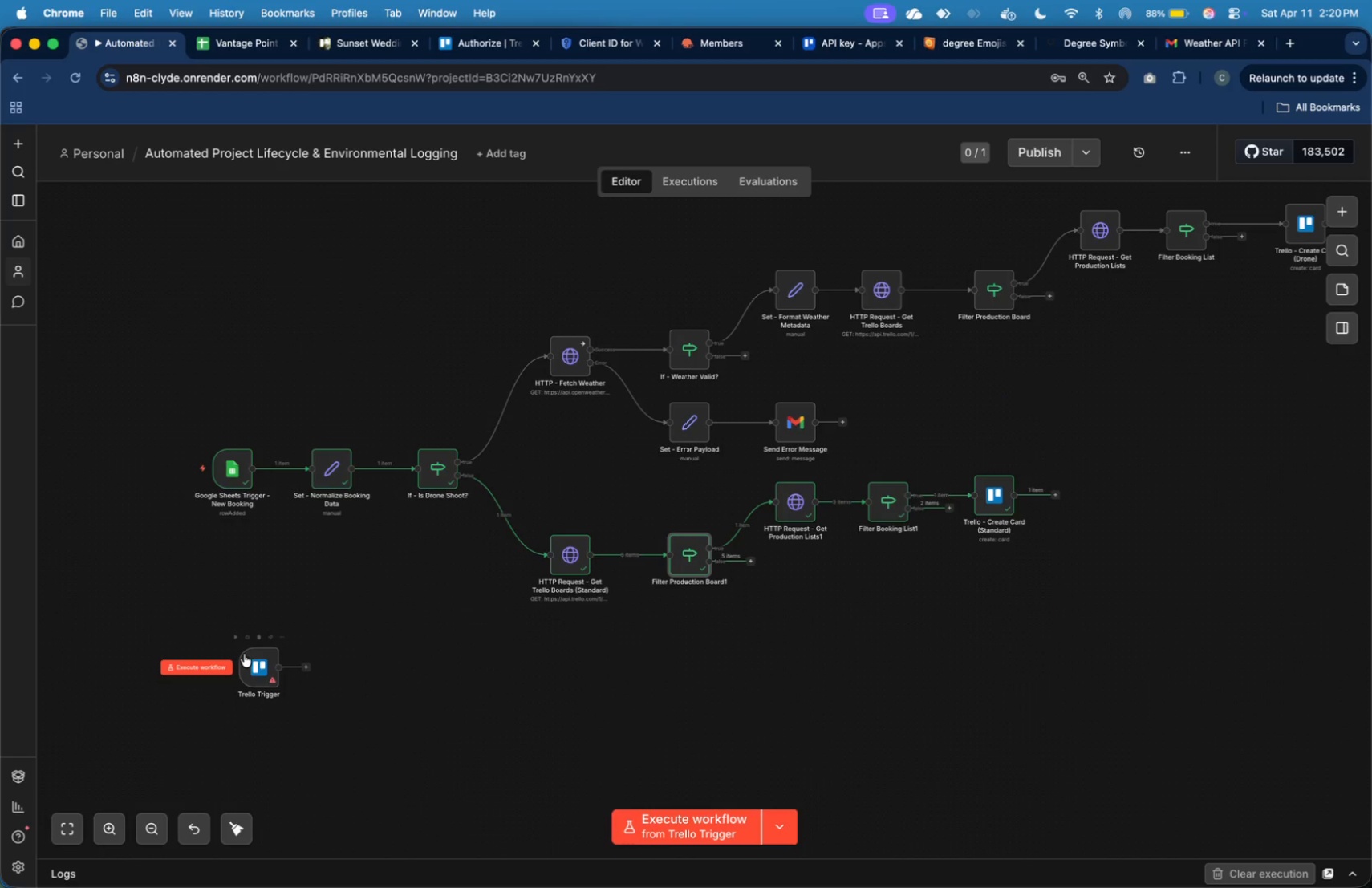 
double_click([250, 657])
 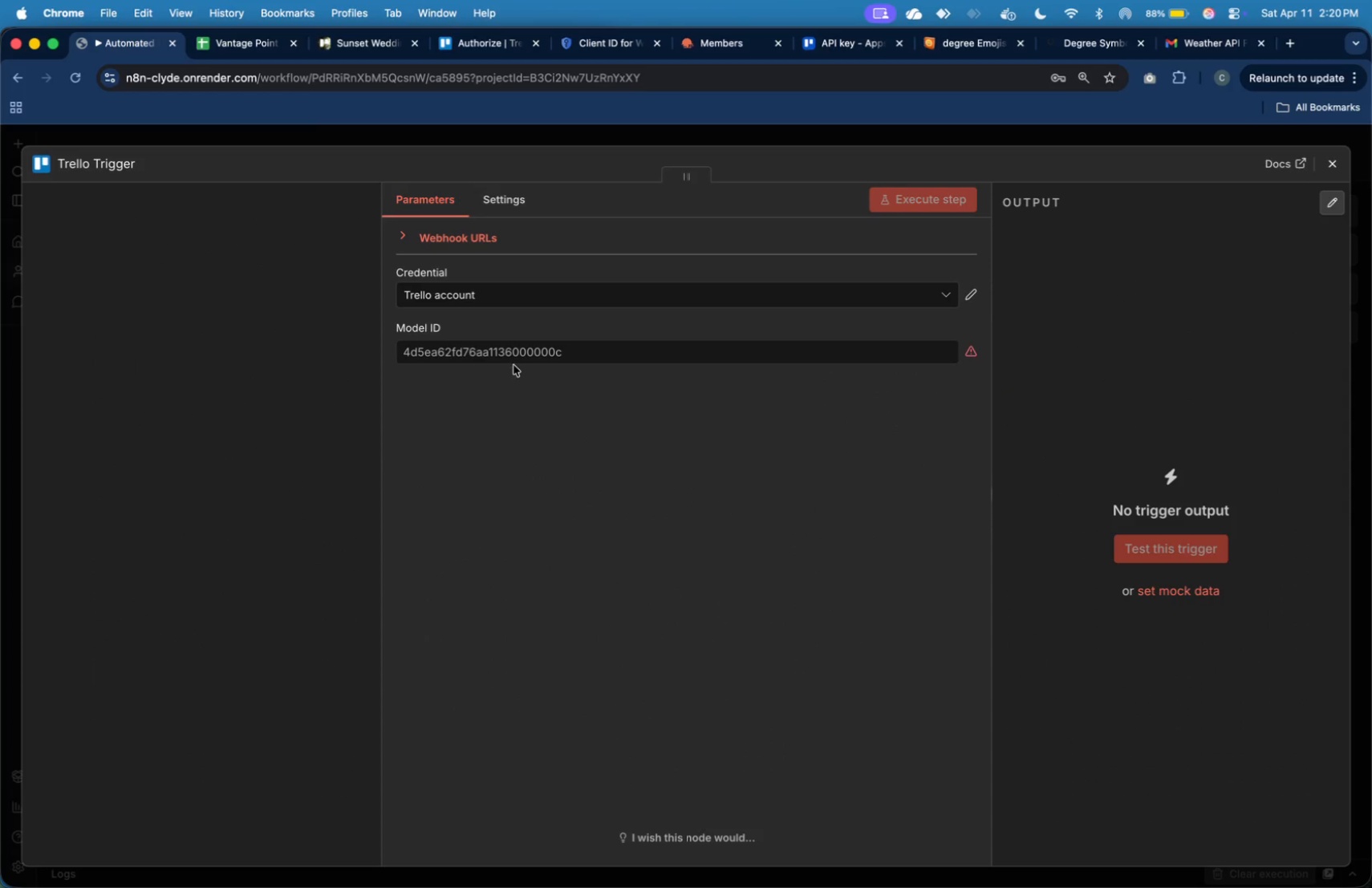 
left_click([517, 358])
 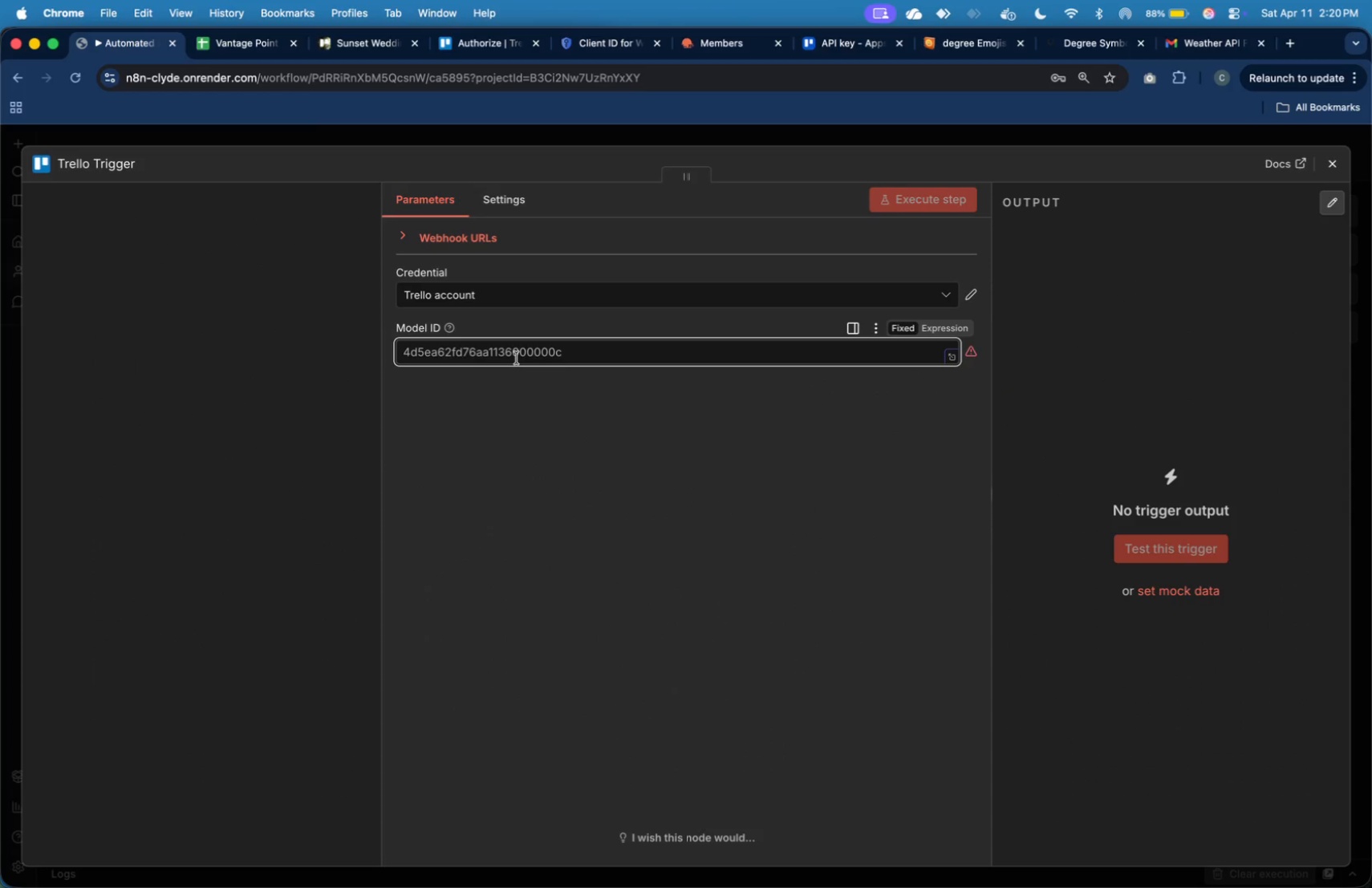 
key(Meta+V)
 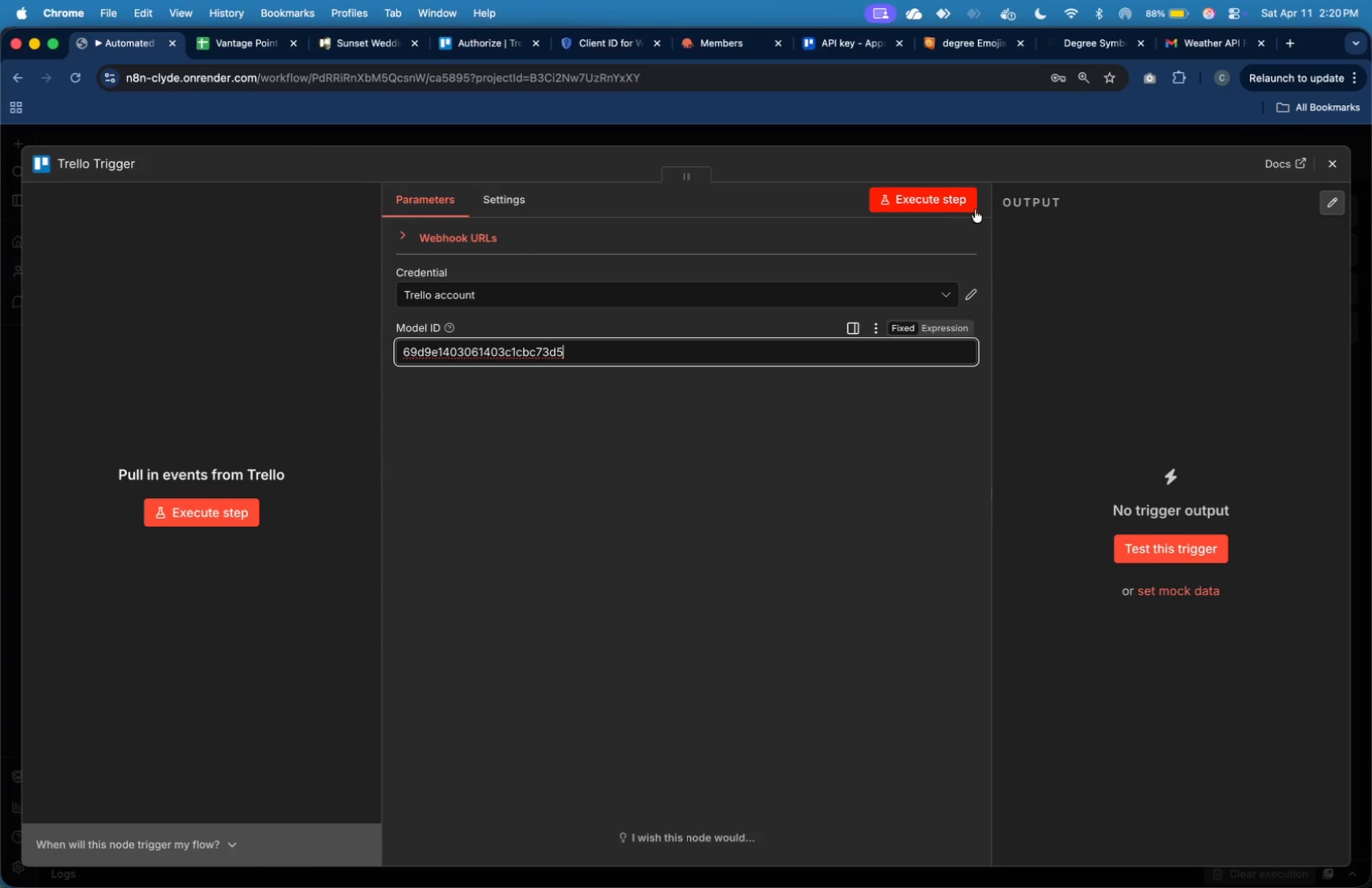 
left_click([1344, 173])
 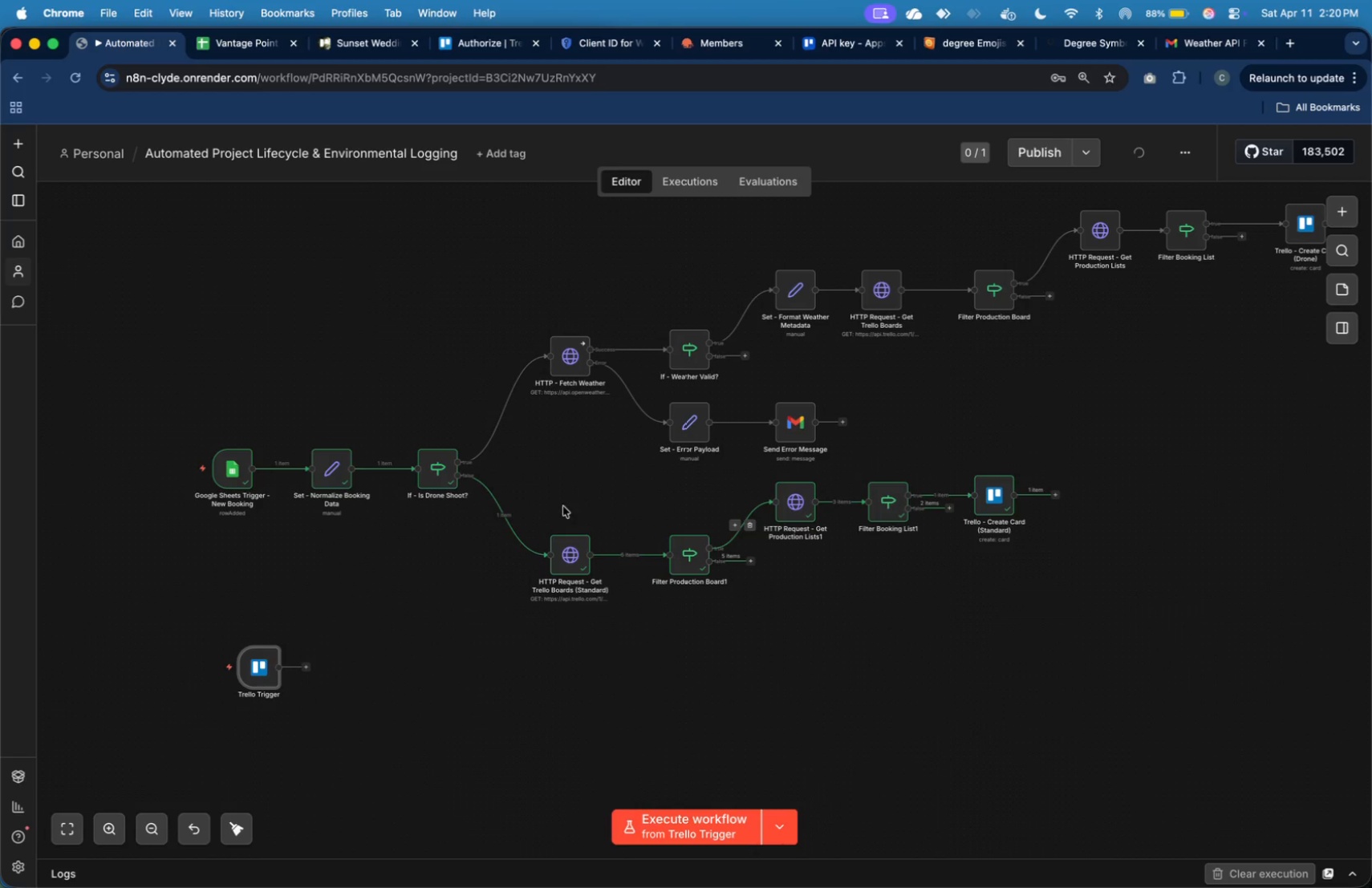 
left_click([569, 549])
 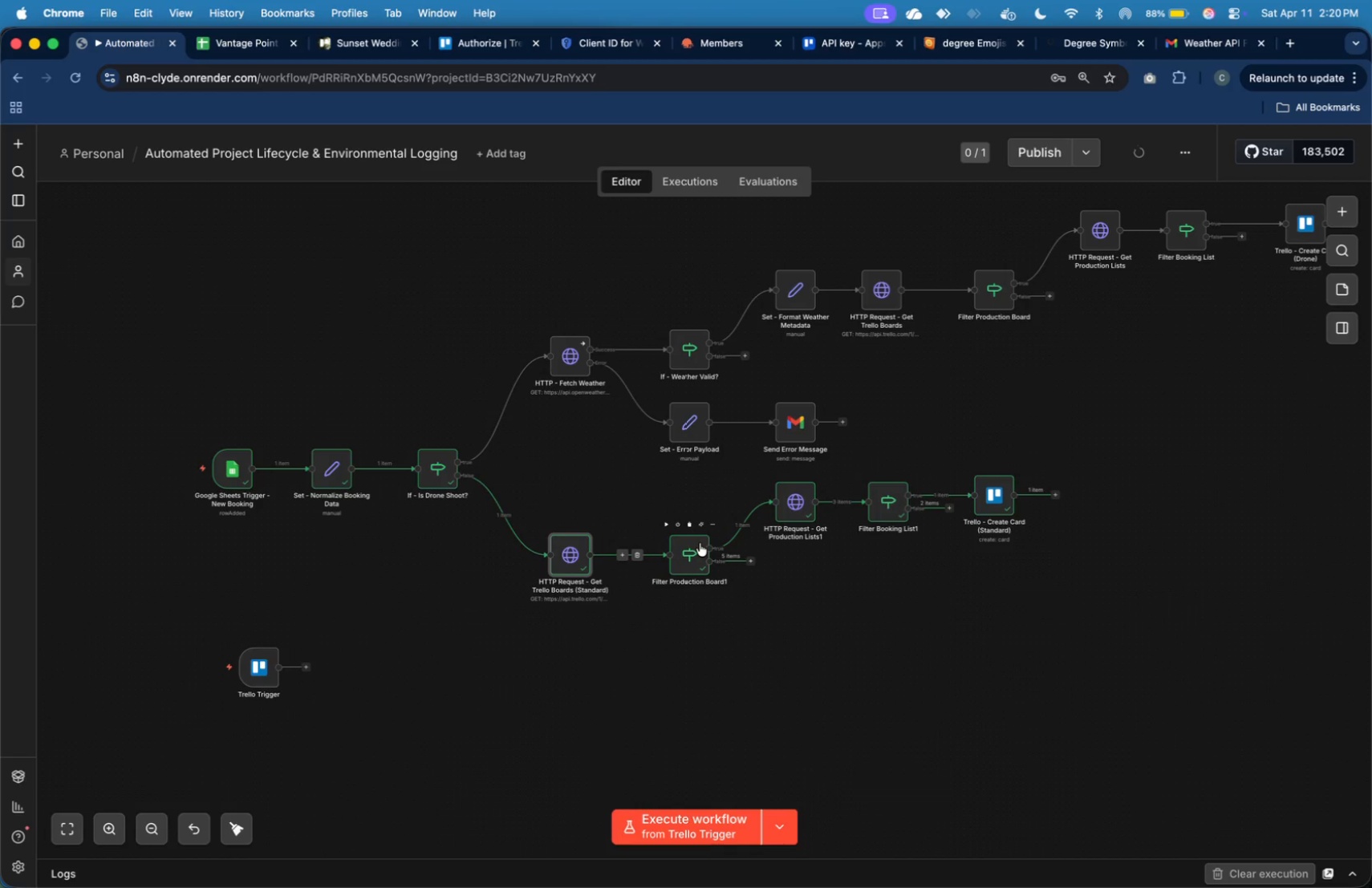 
double_click([700, 543])
 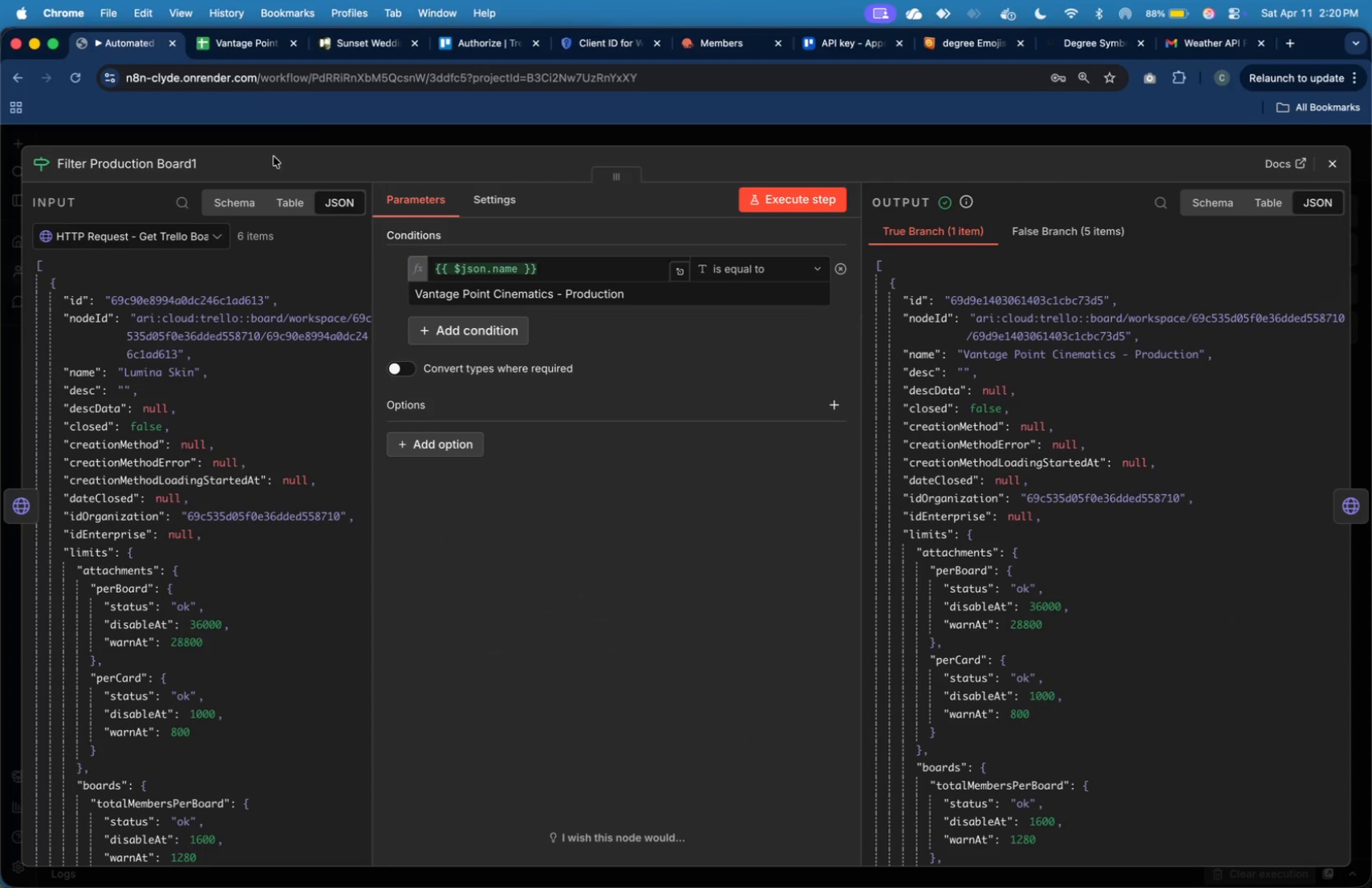 
left_click([194, 162])
 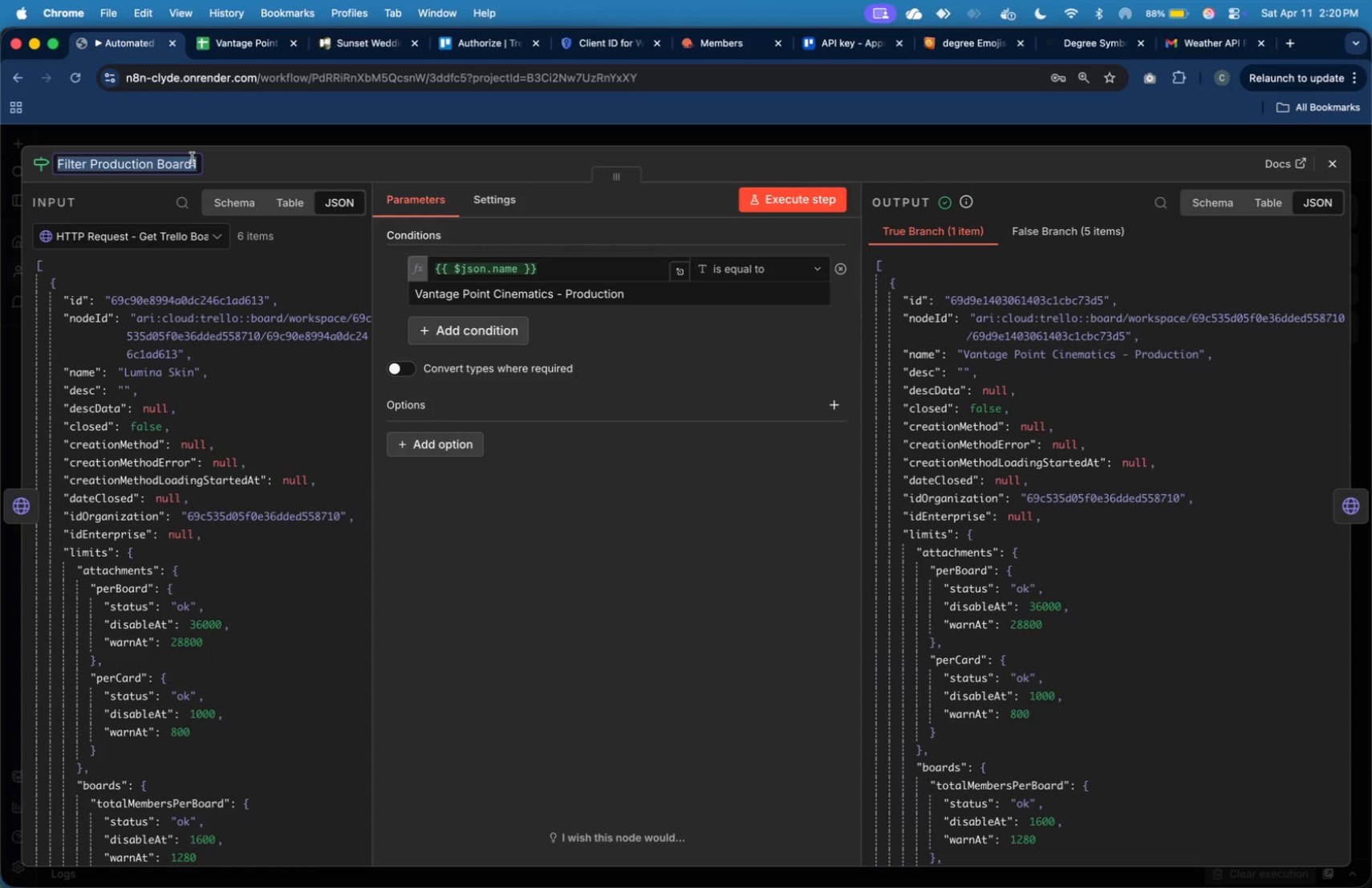 
key(ArrowRight)
 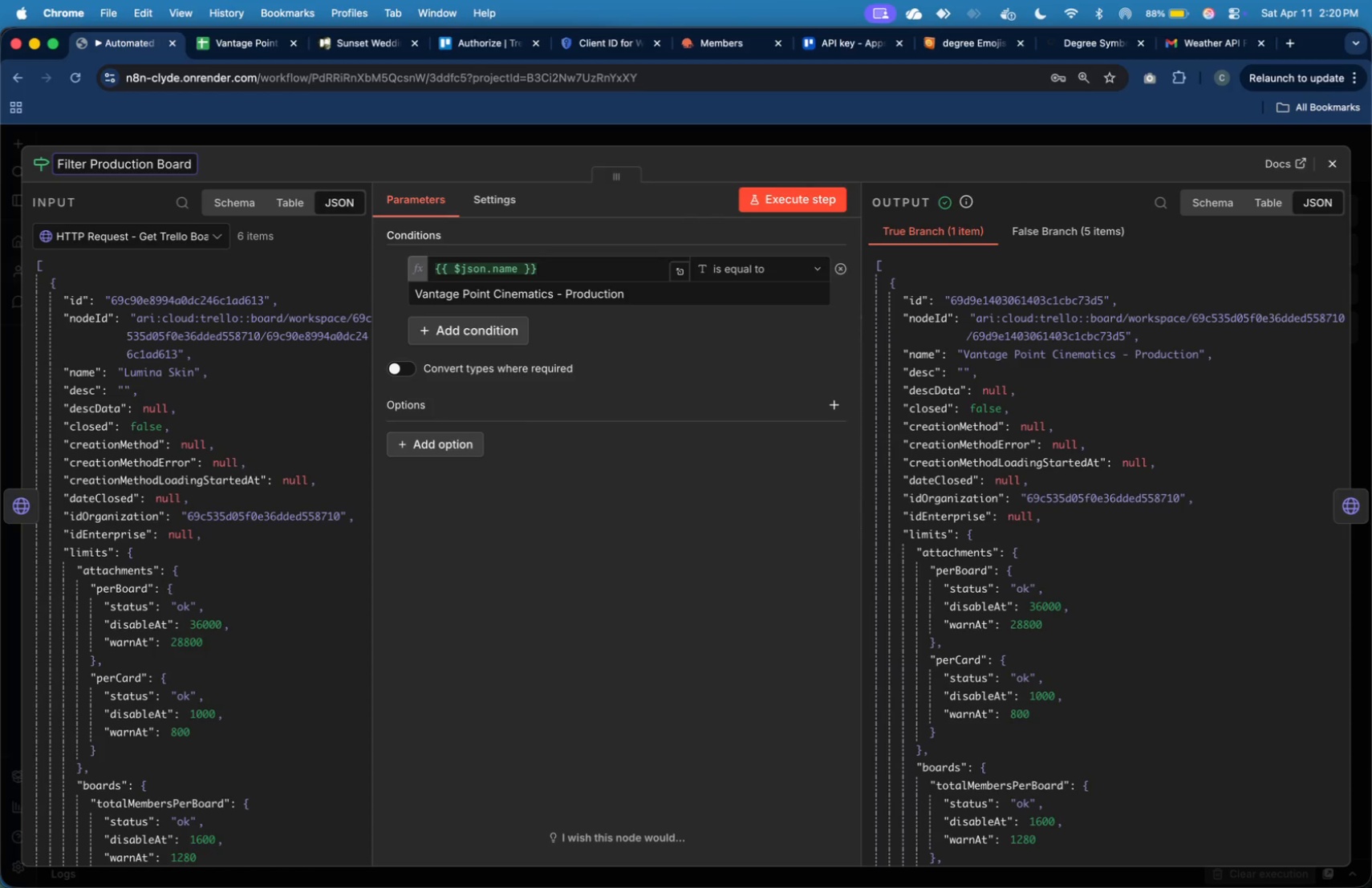 
key(Backspace)
type( - Standard)
 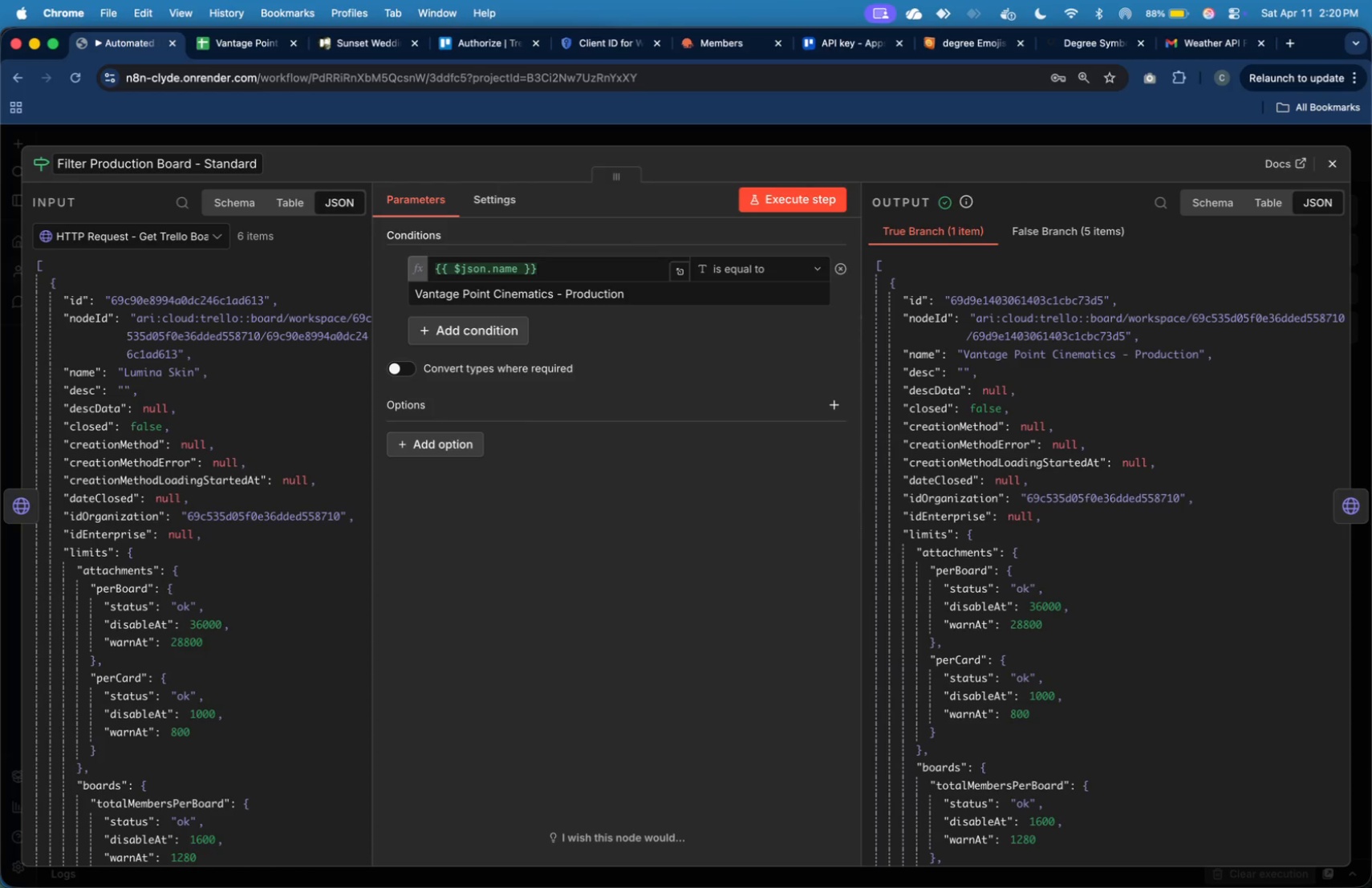 
 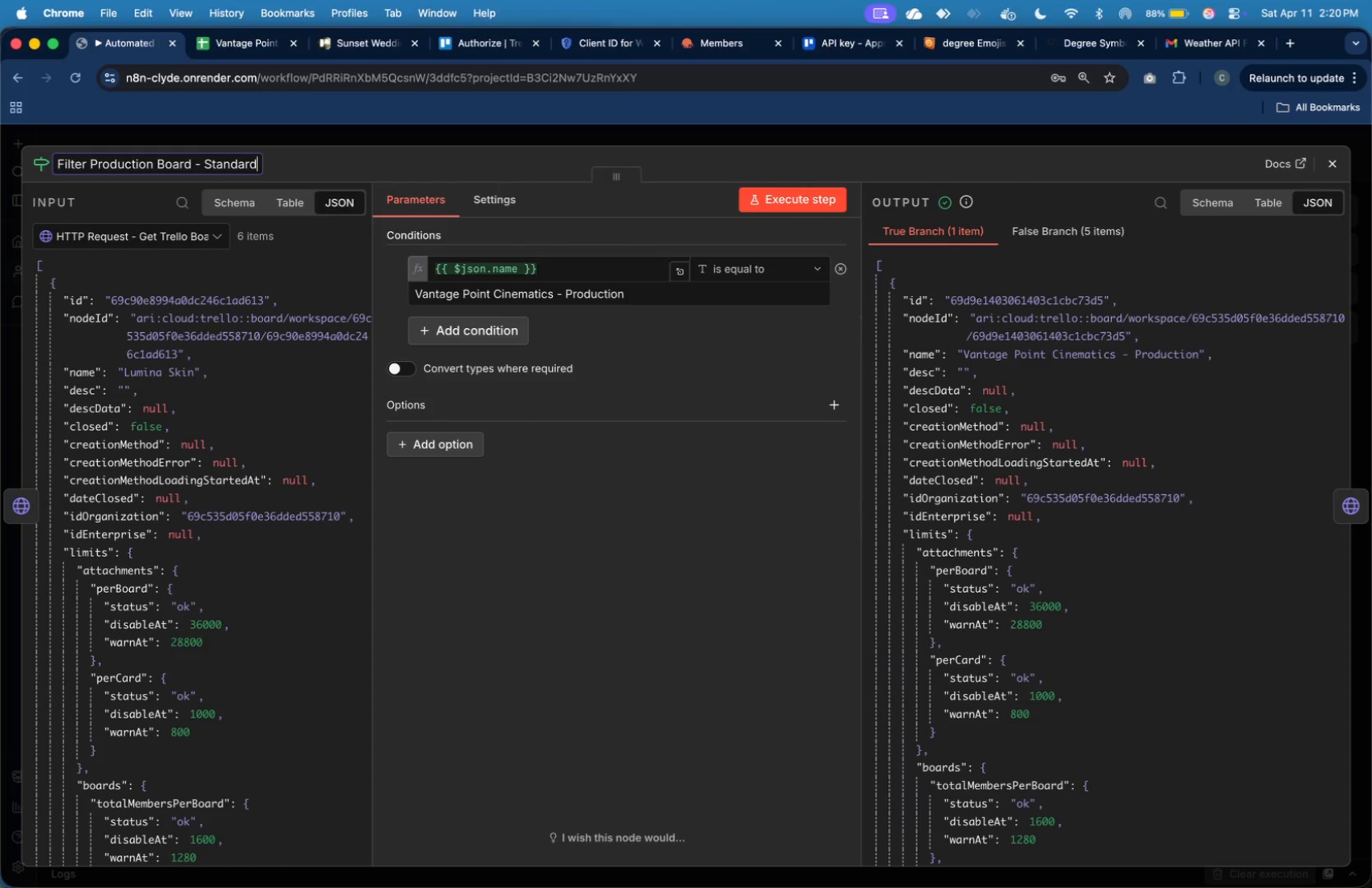 
key(Enter)
 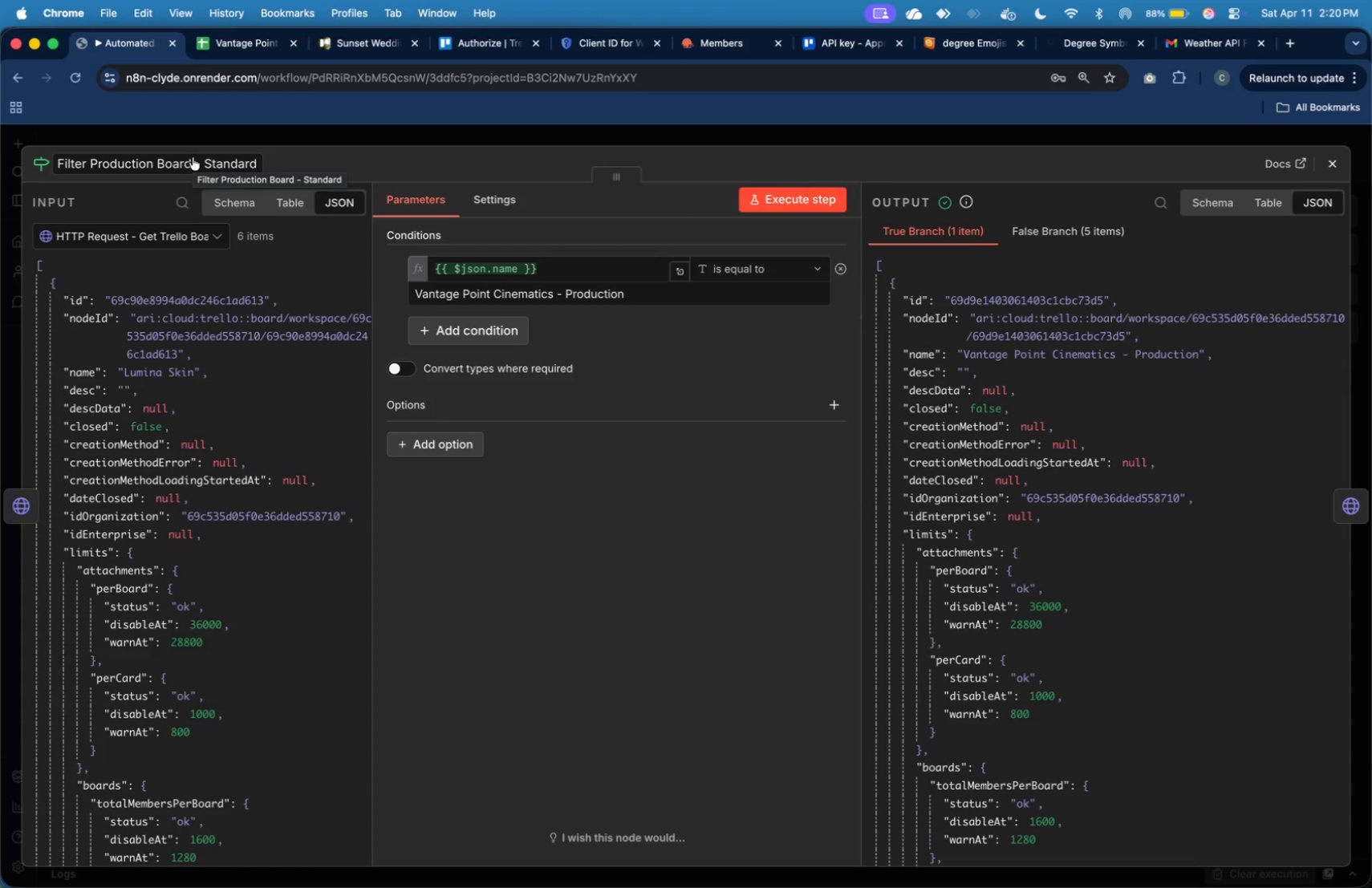 
wait(13.13)
 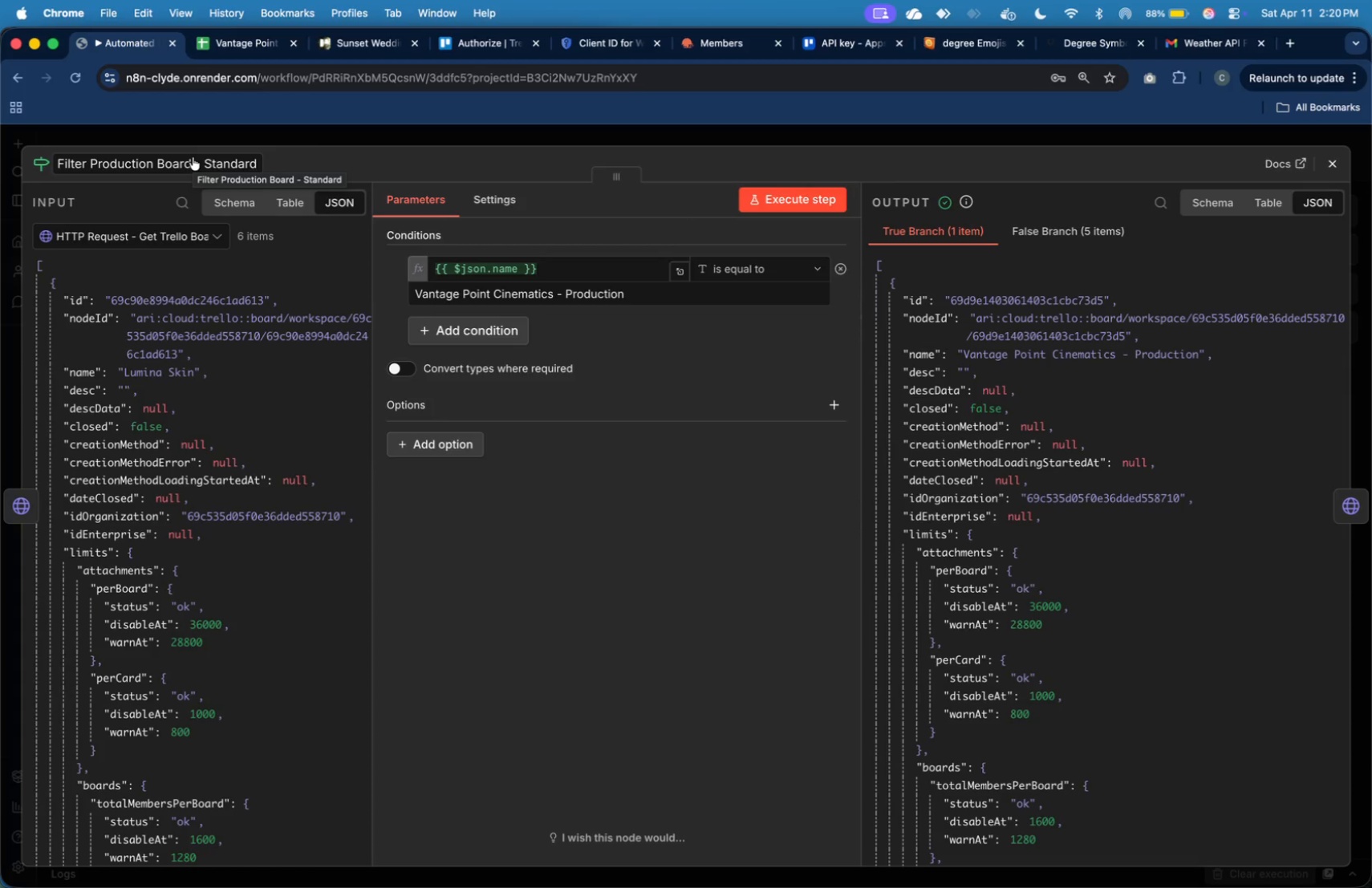 
left_click([1331, 163])
 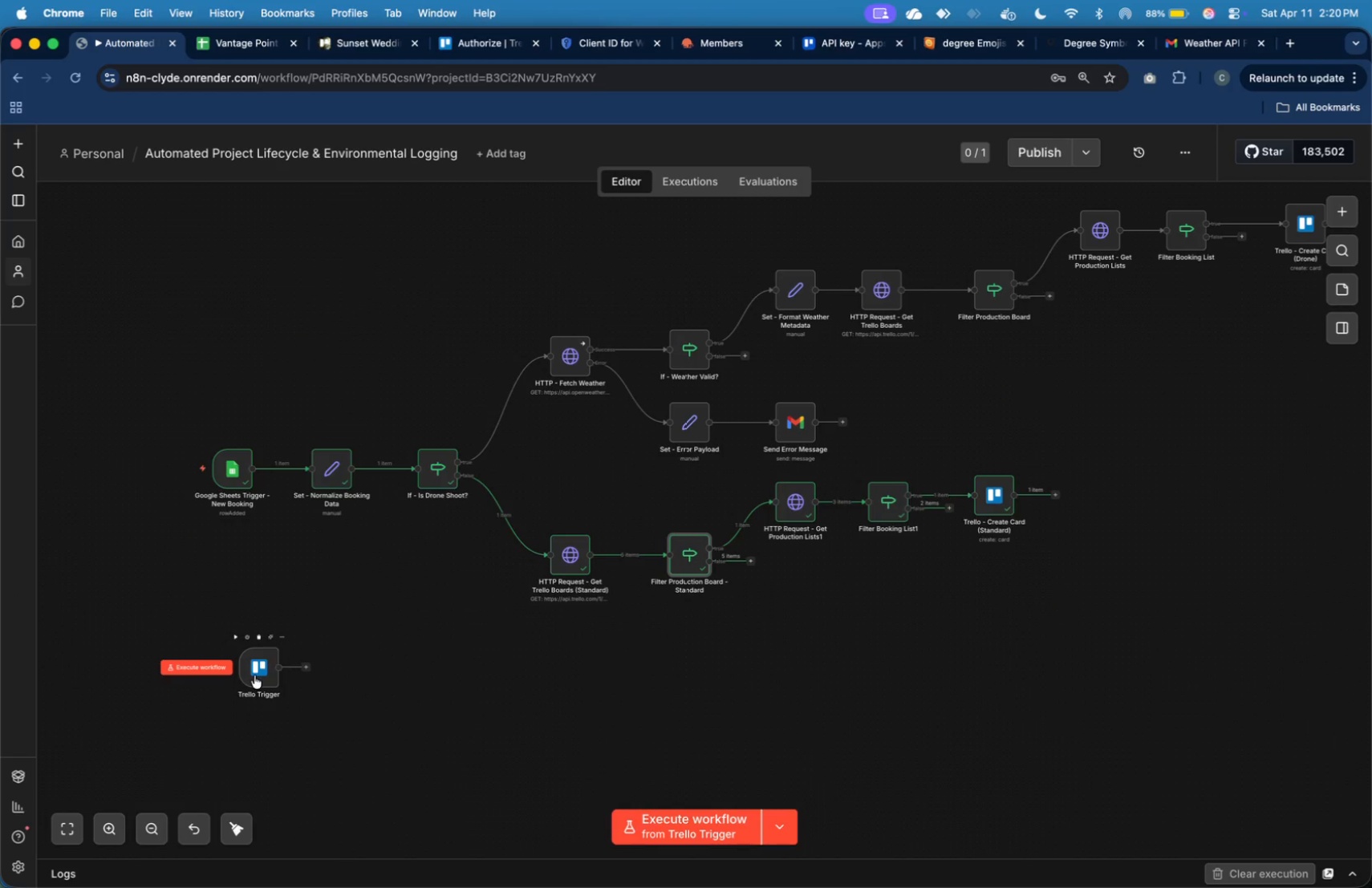 
double_click([254, 675])
 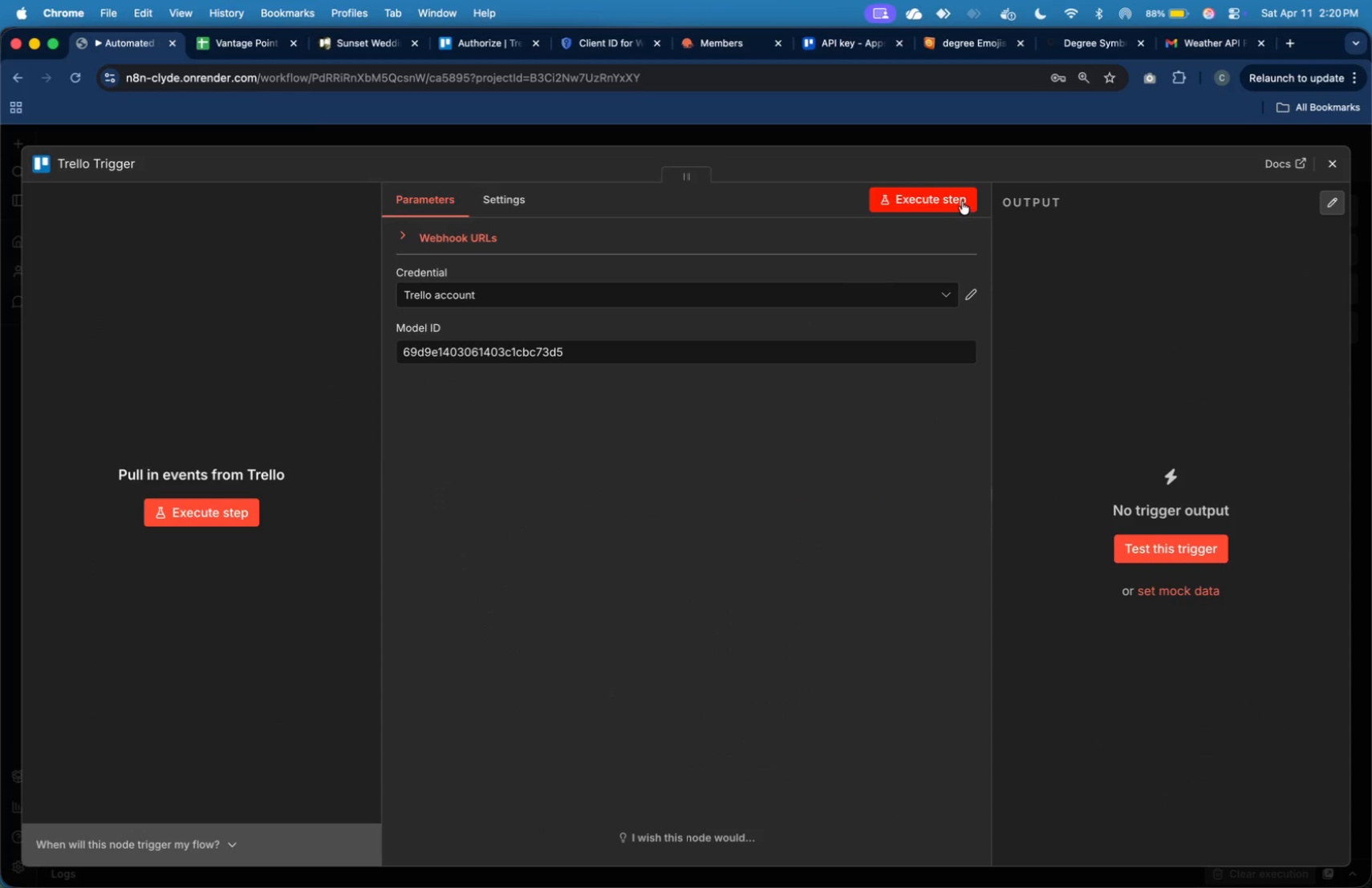 
left_click([962, 199])
 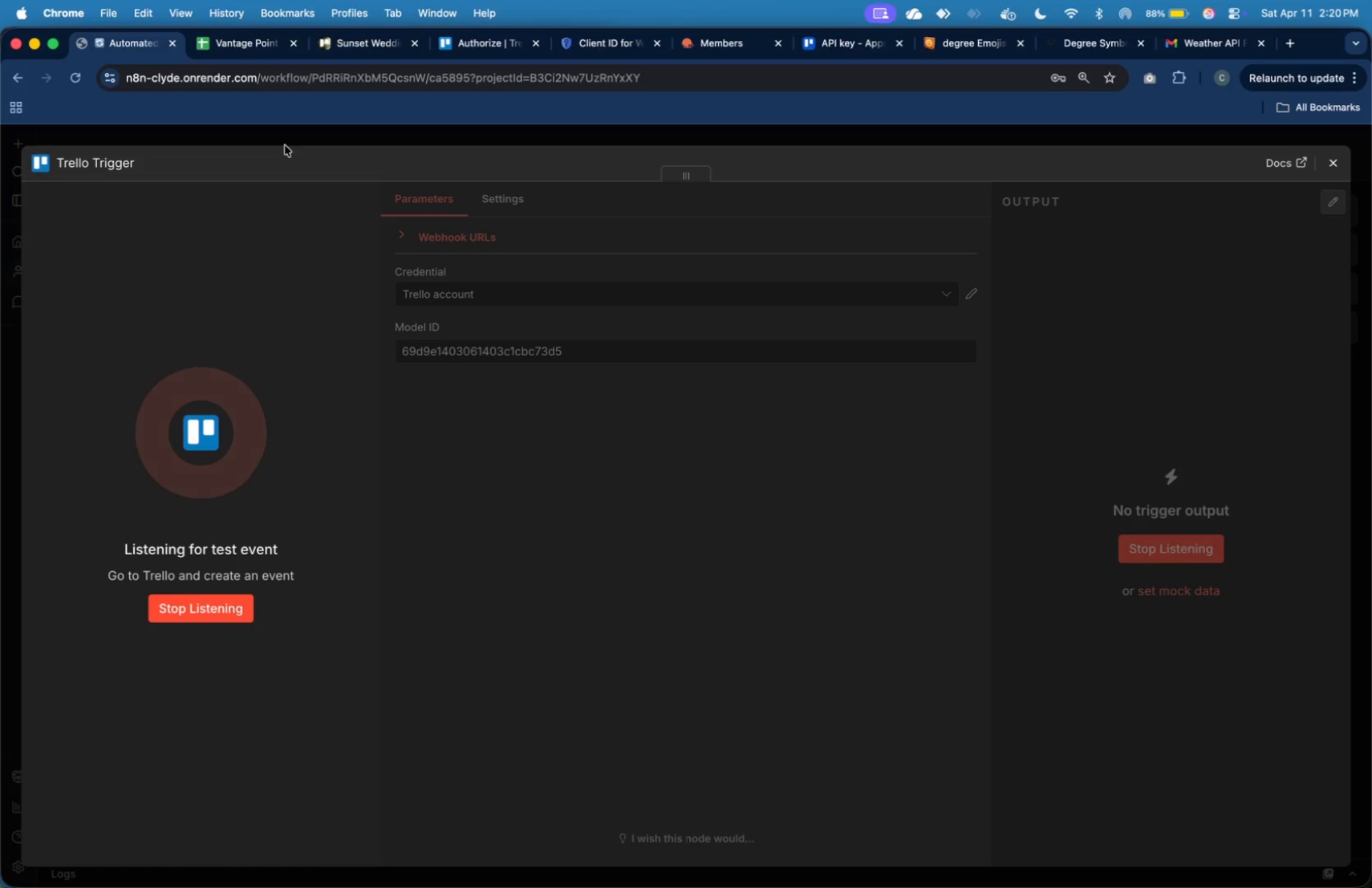 
wait(10.69)
 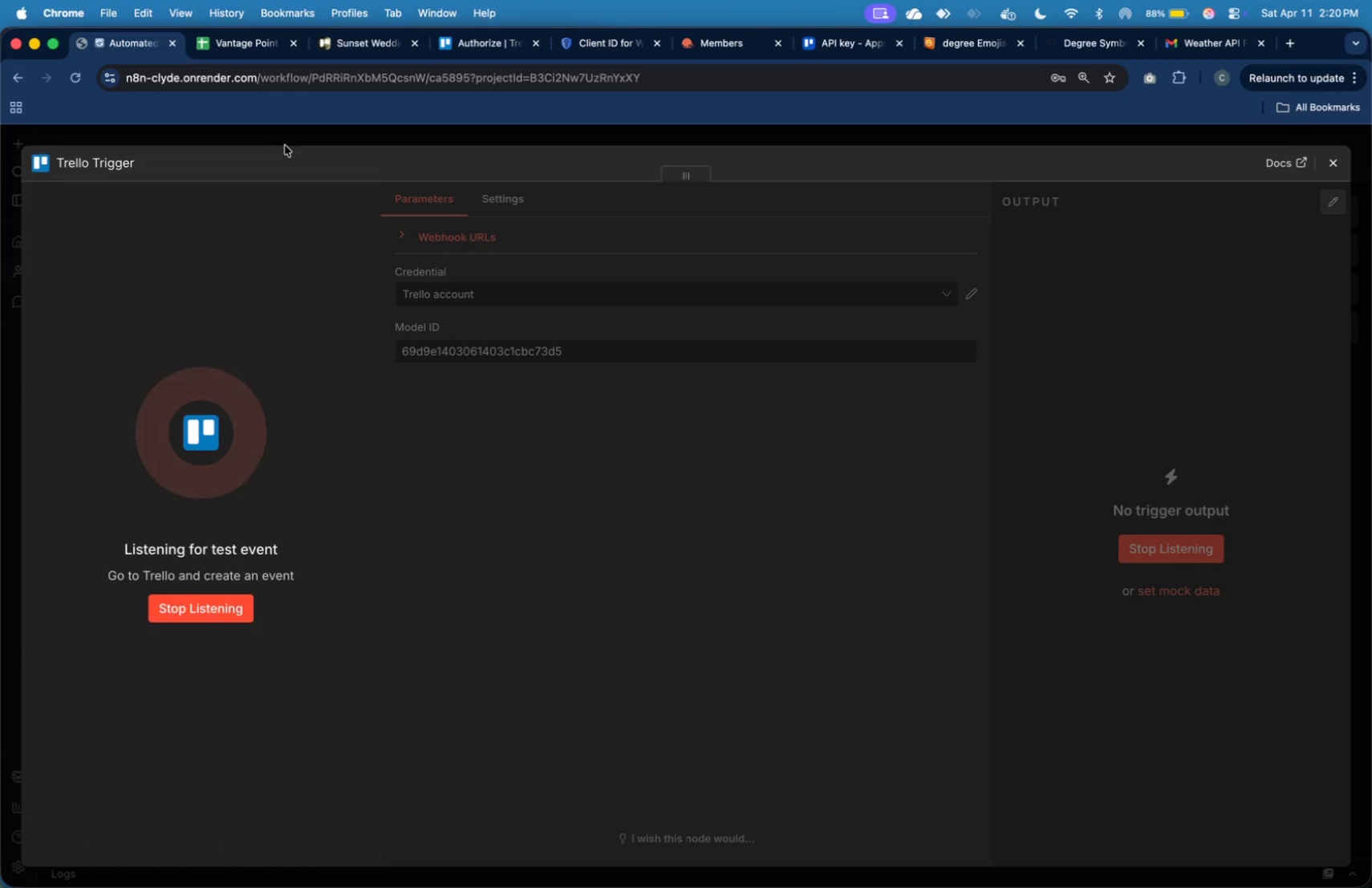 
left_click([262, 51])
 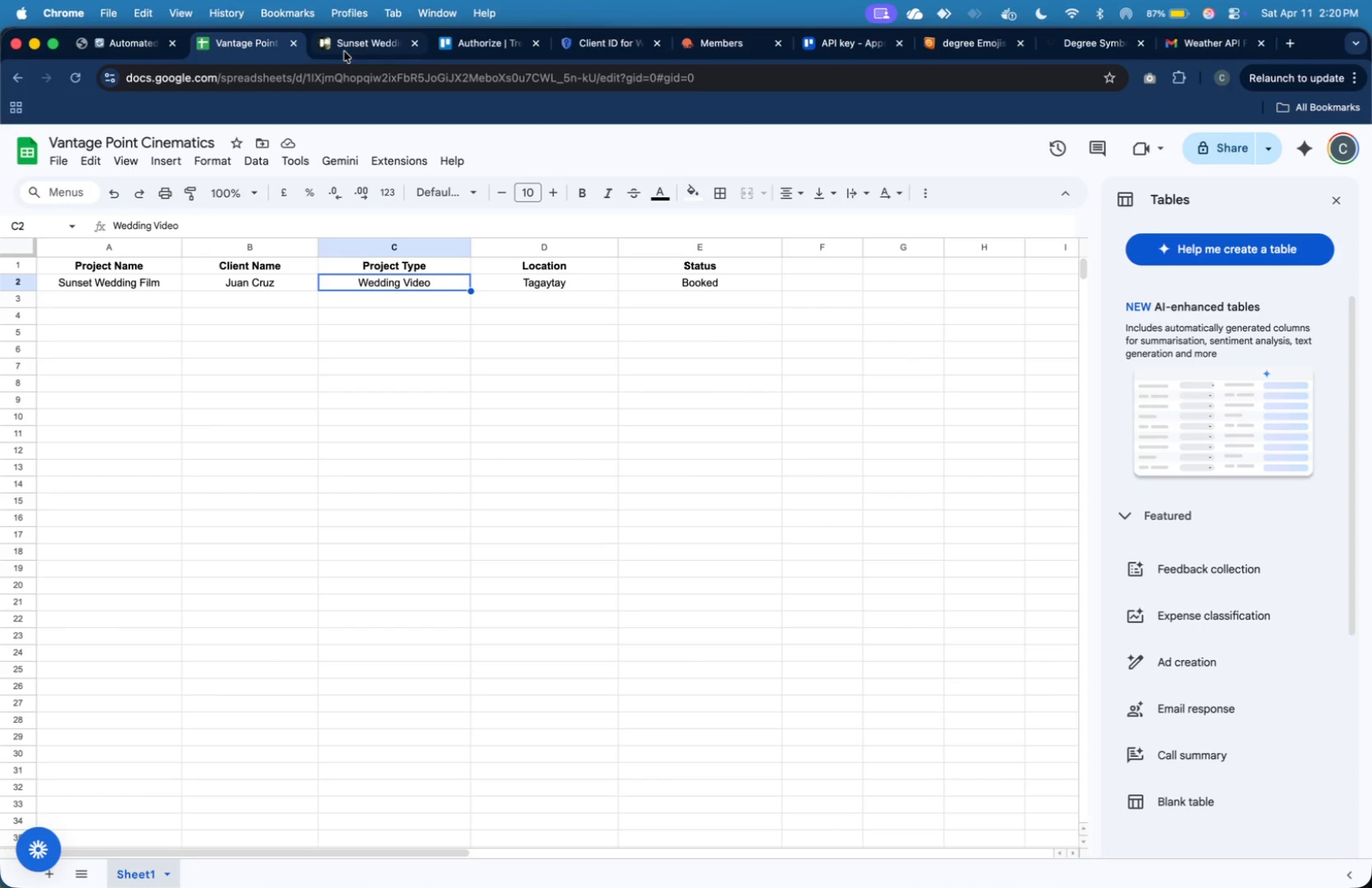 
left_click([344, 51])
 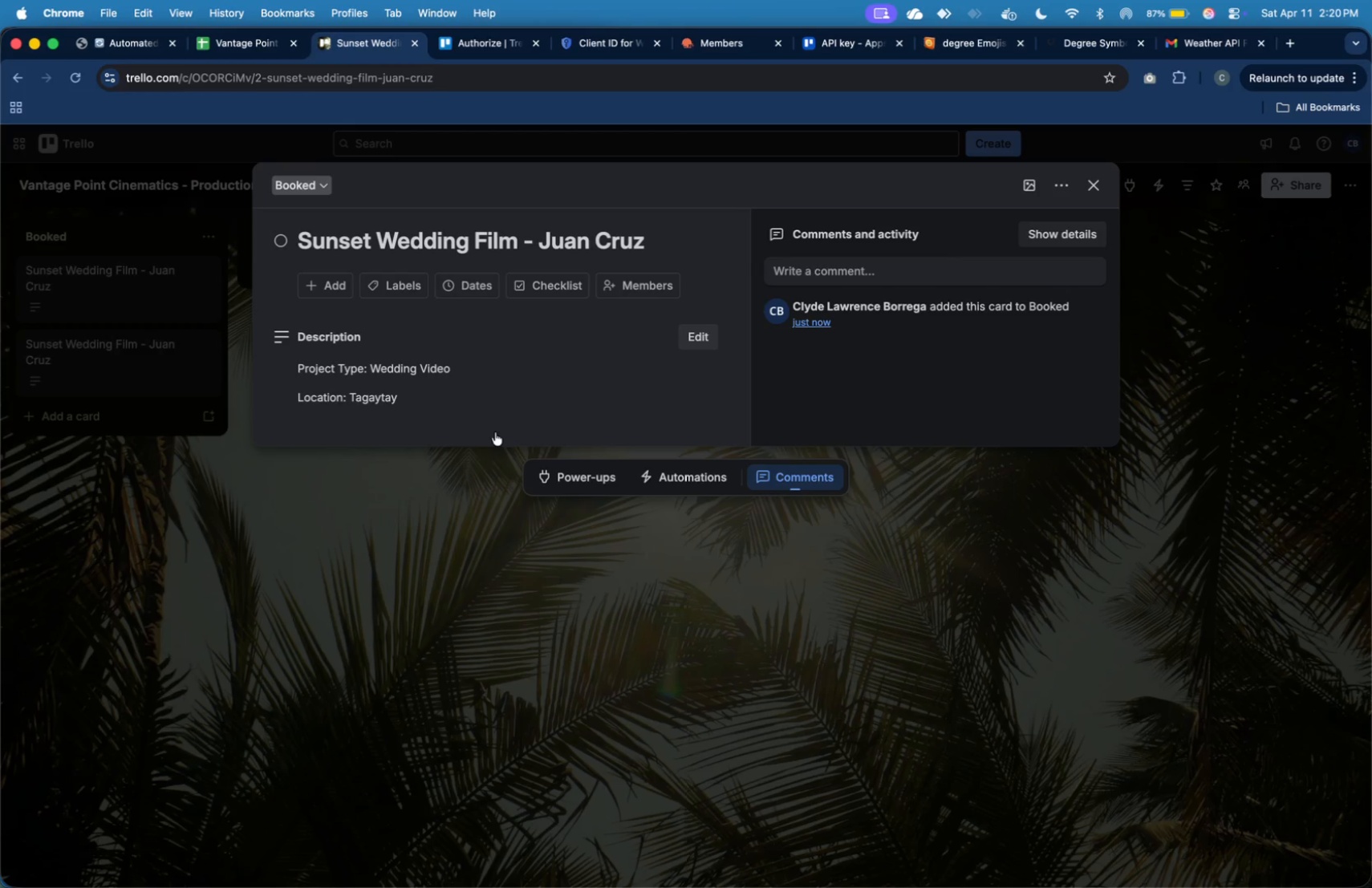 
left_click([445, 553])
 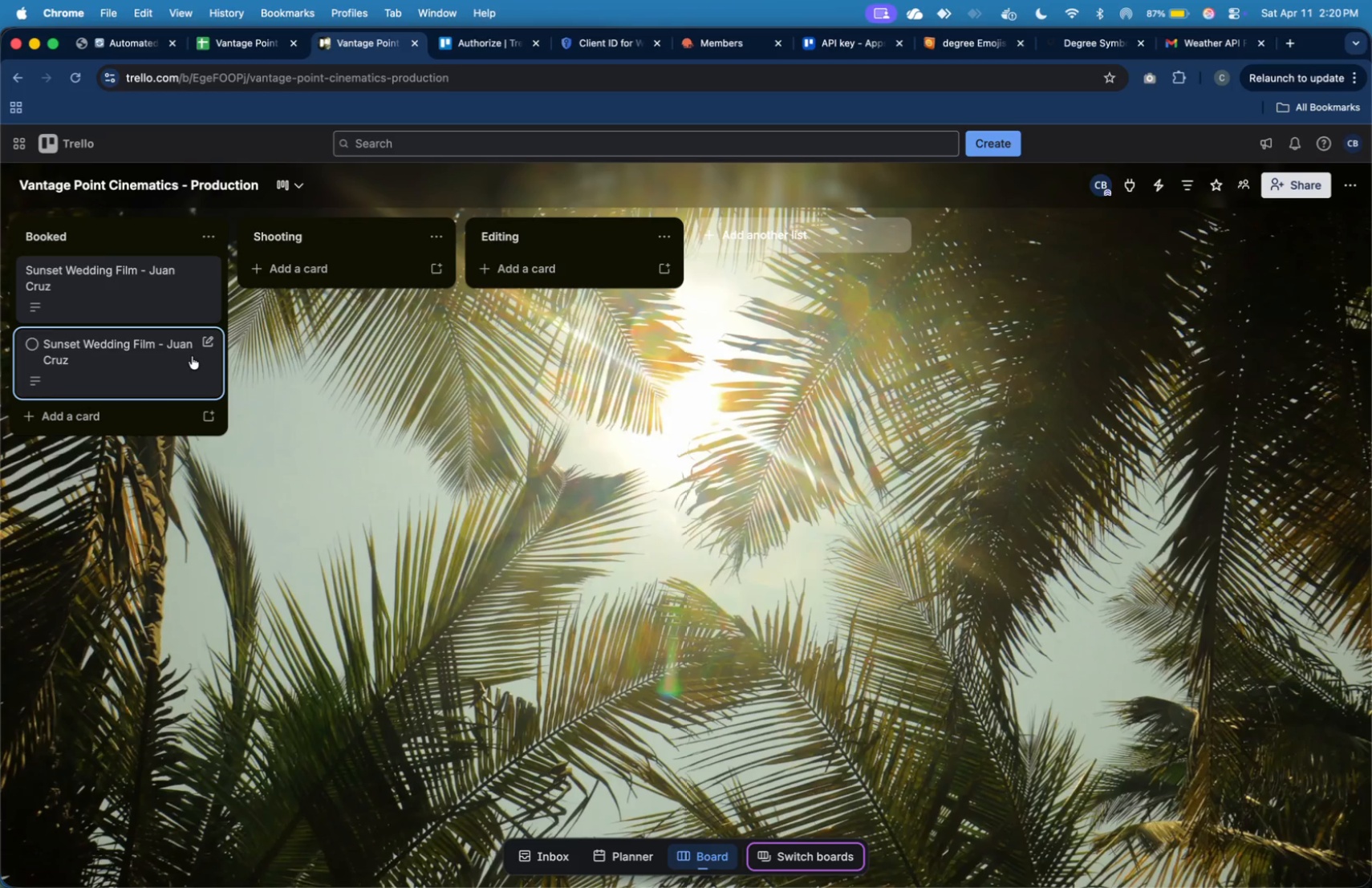 
left_click_drag(start_coordinate=[185, 355], to_coordinate=[367, 295])
 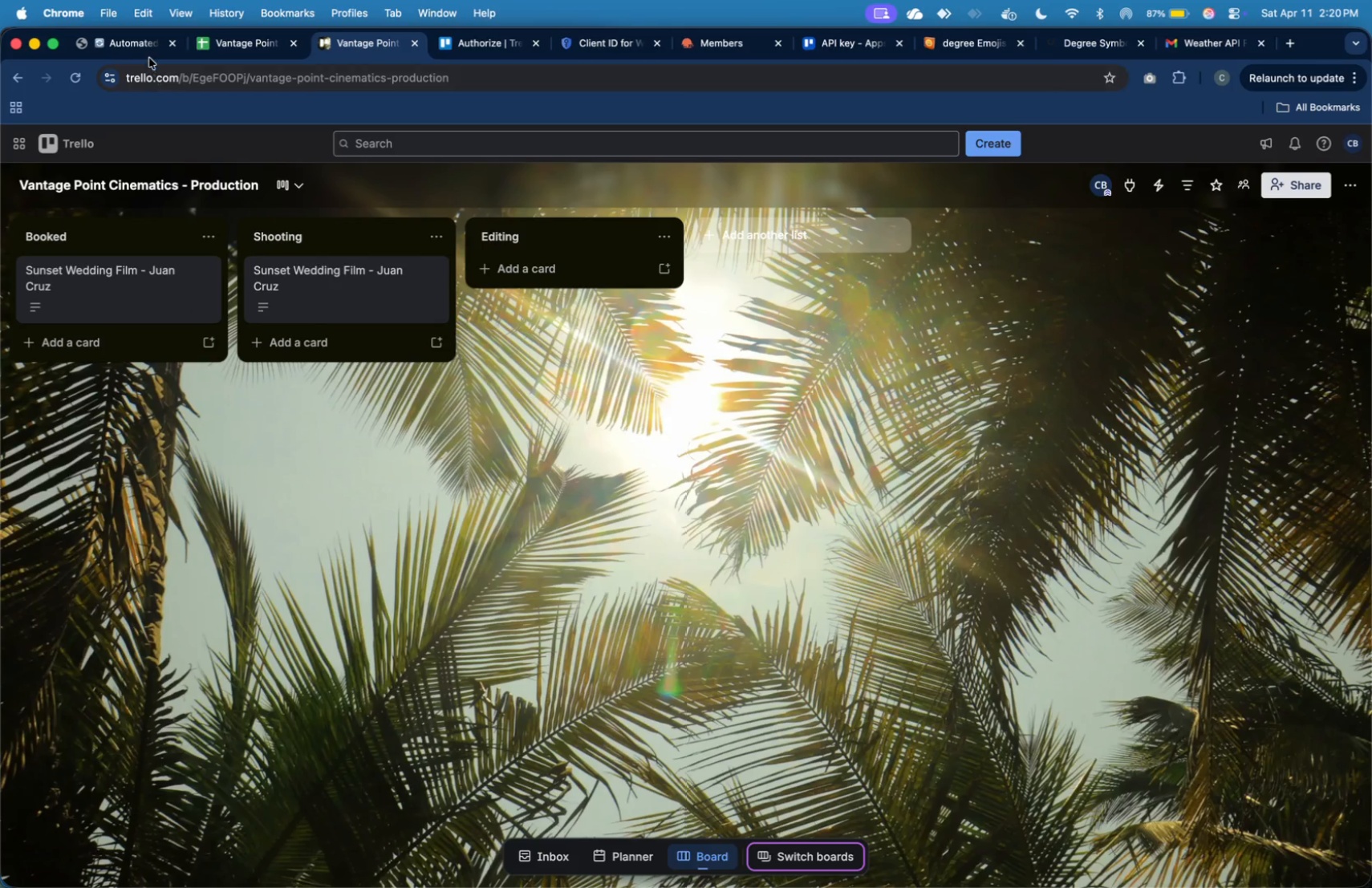 
left_click([146, 47])
 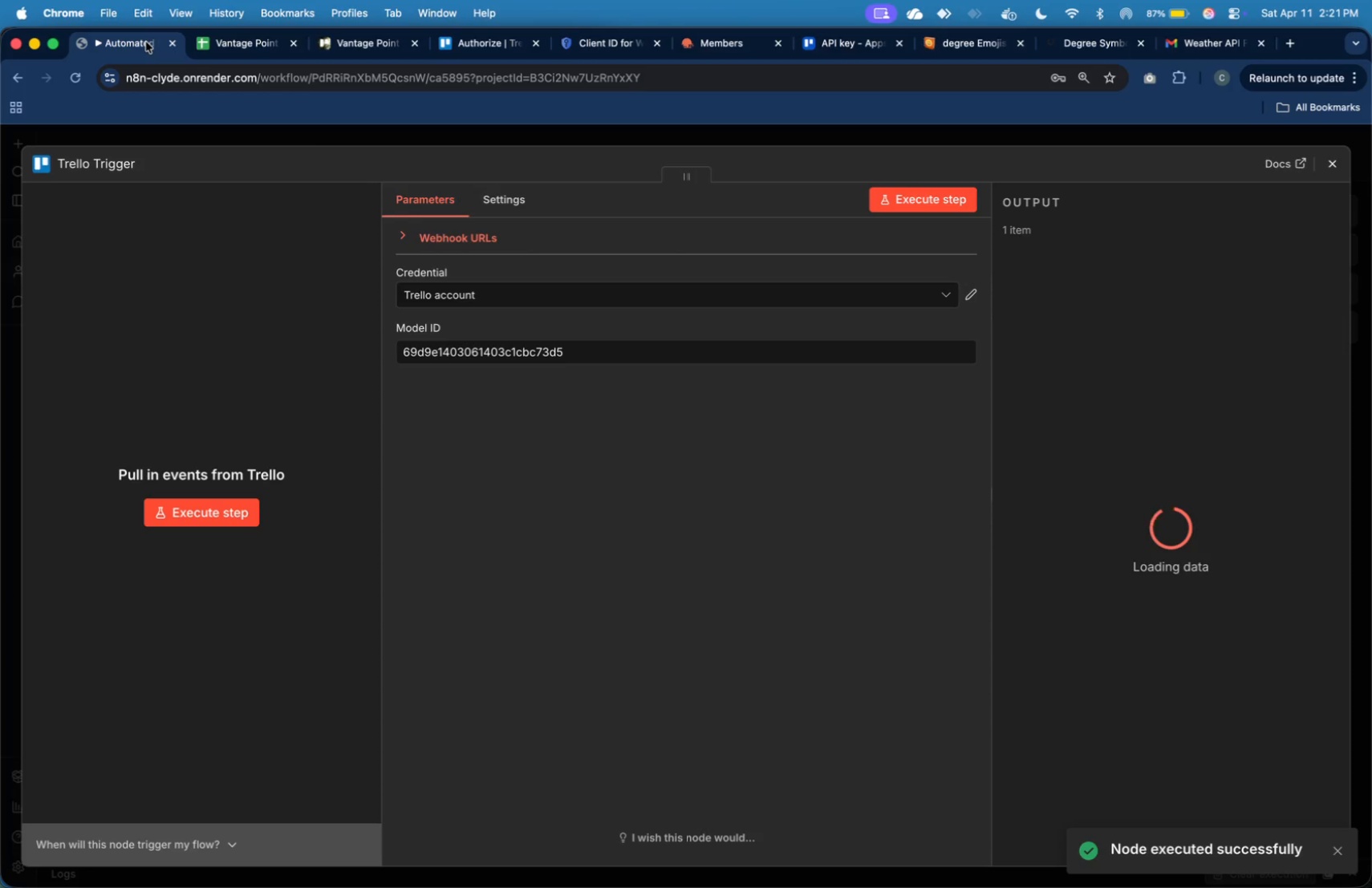 
wait(13.3)
 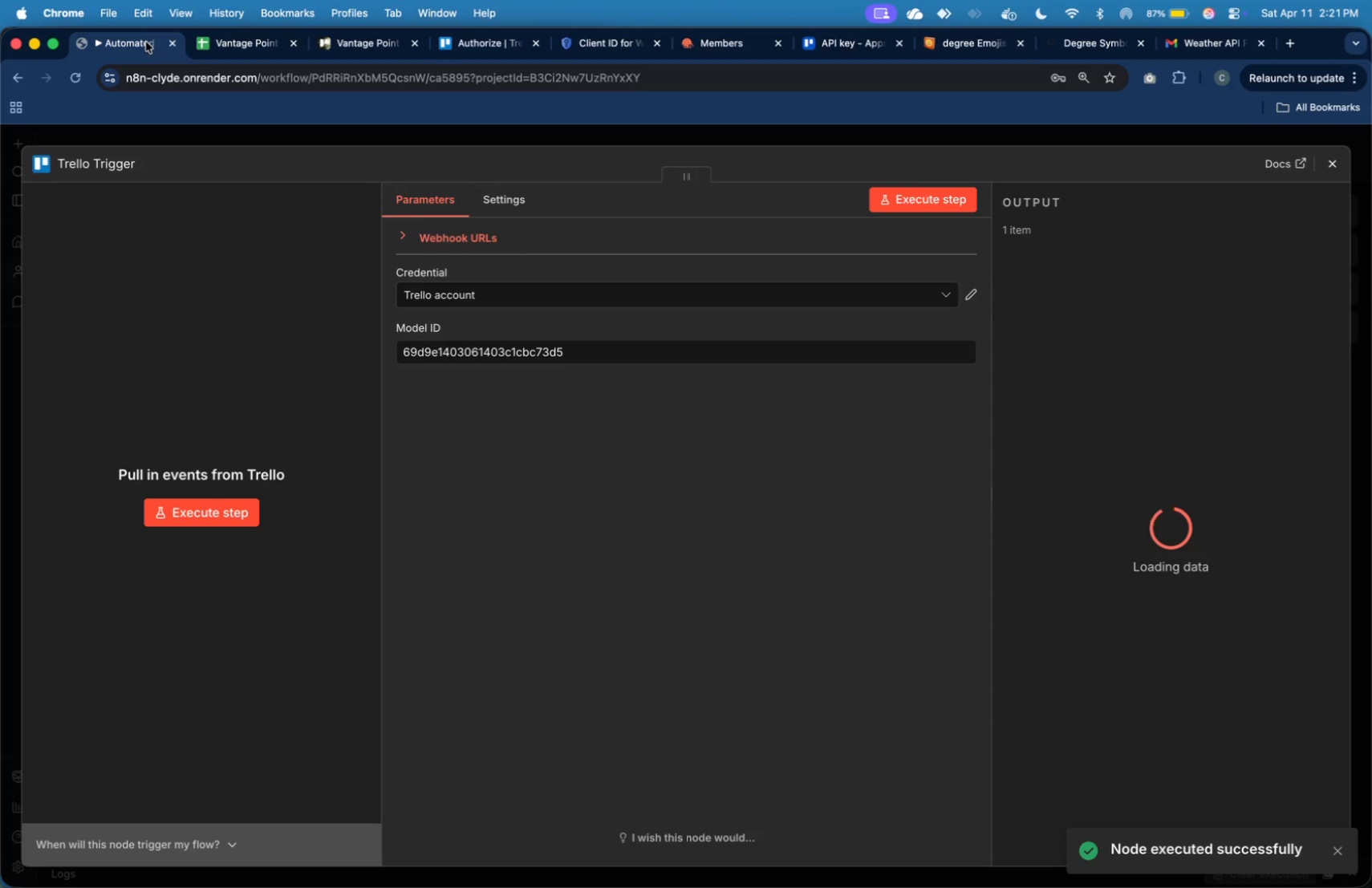 
left_click([1175, 209])
 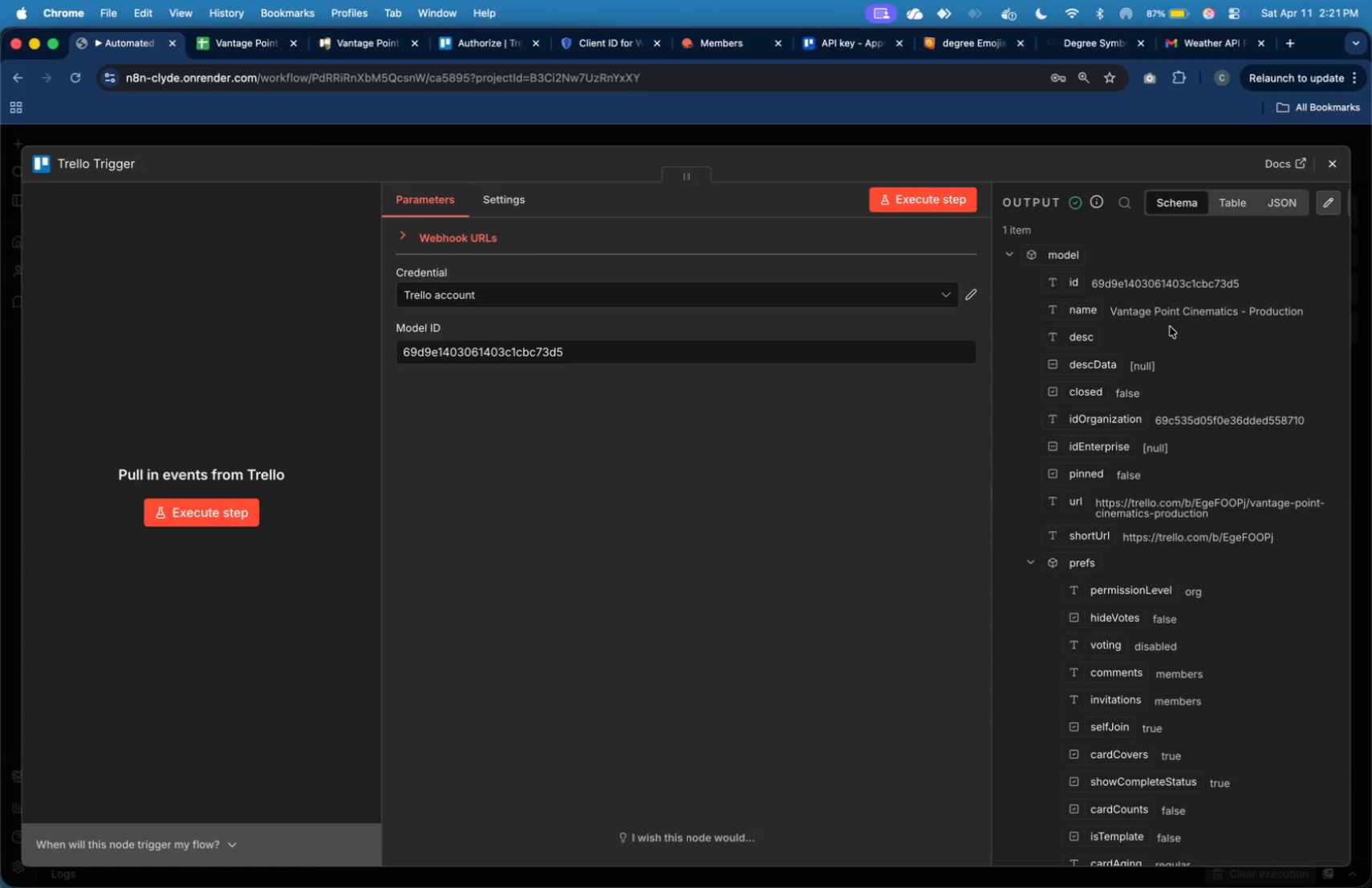 
scroll: coordinate [1147, 407], scroll_direction: down, amount: 16.0
 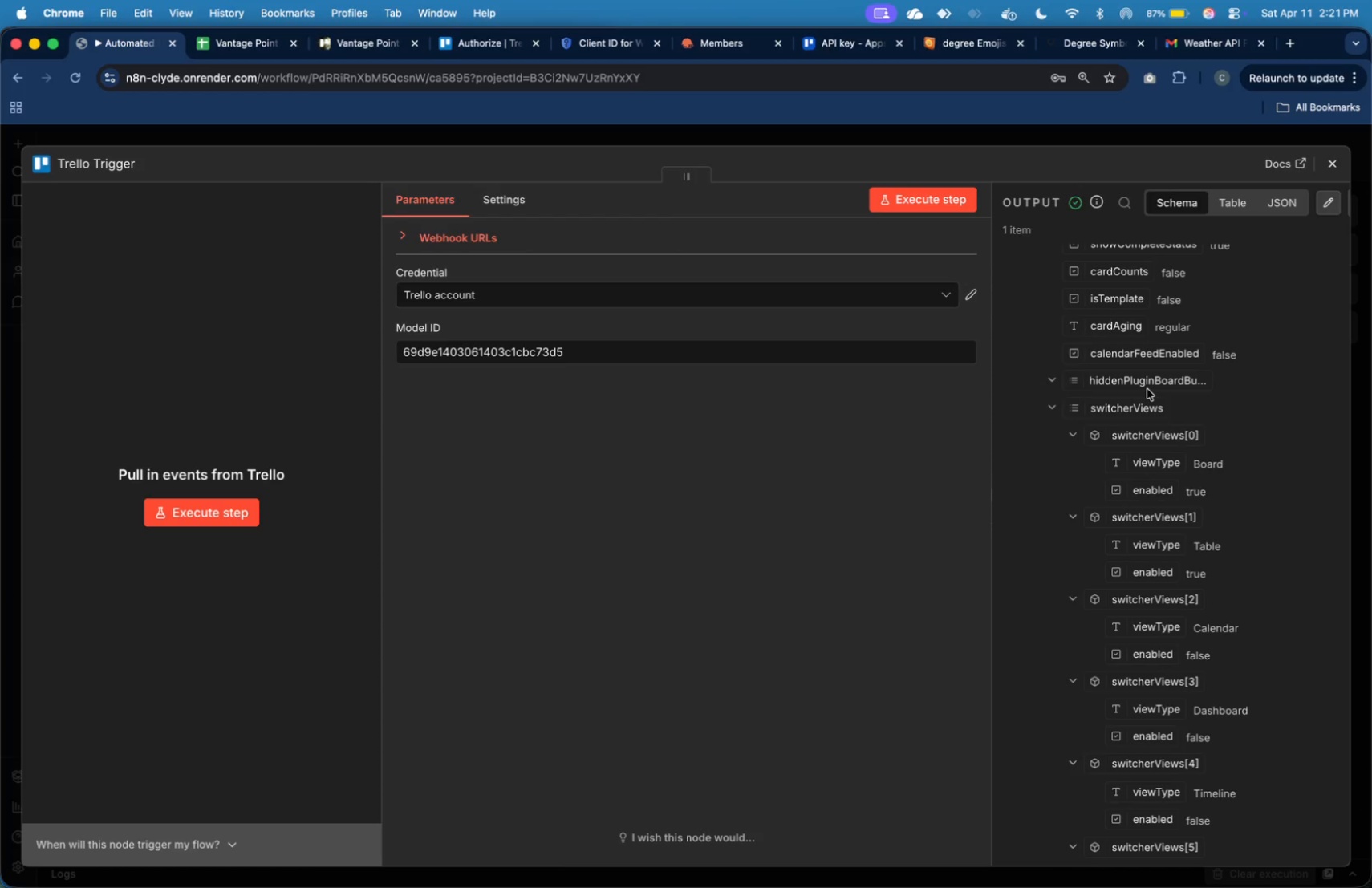 
wait(13.87)
 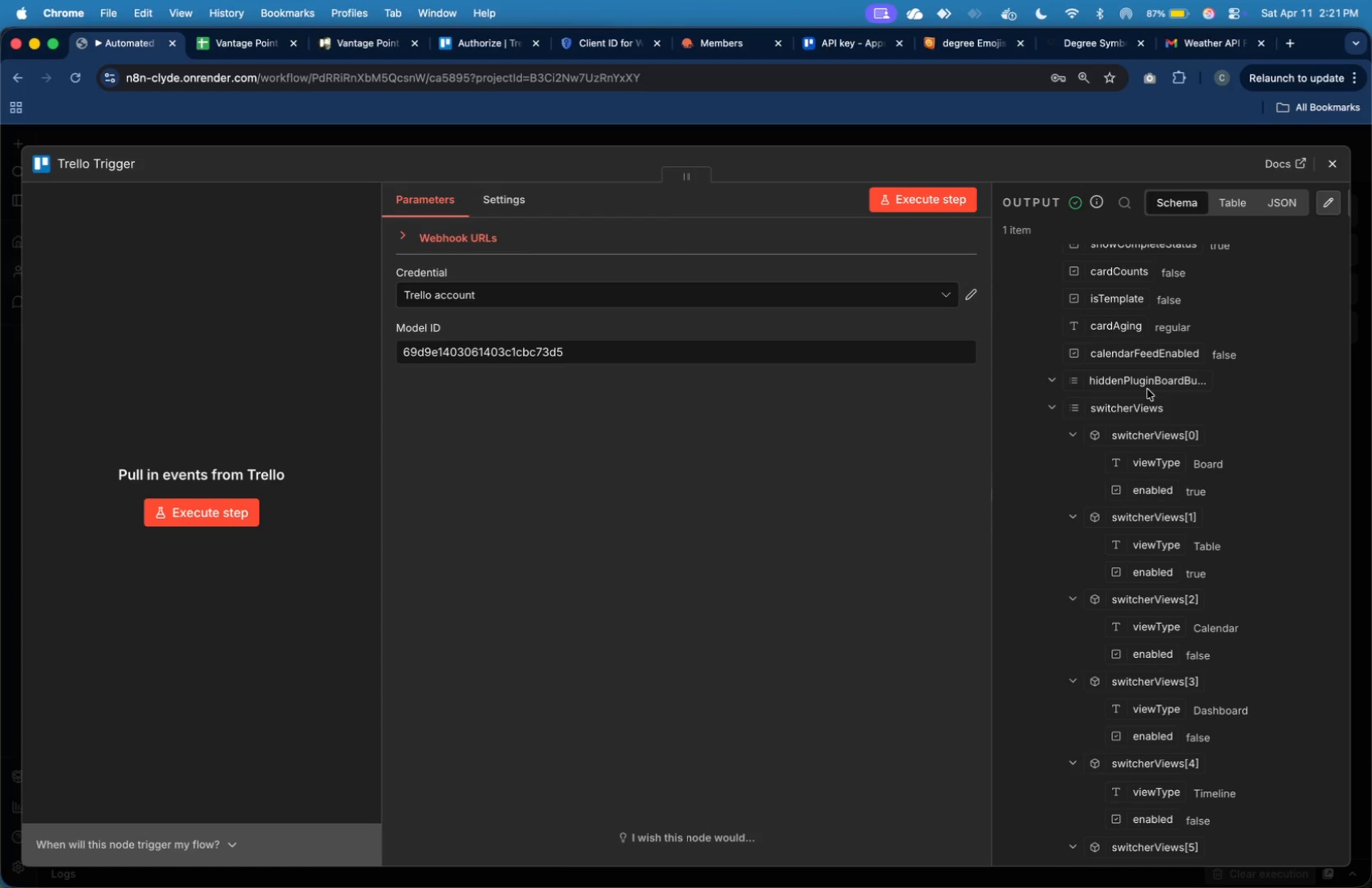 
scroll: coordinate [1148, 411], scroll_direction: up, amount: 54.0
 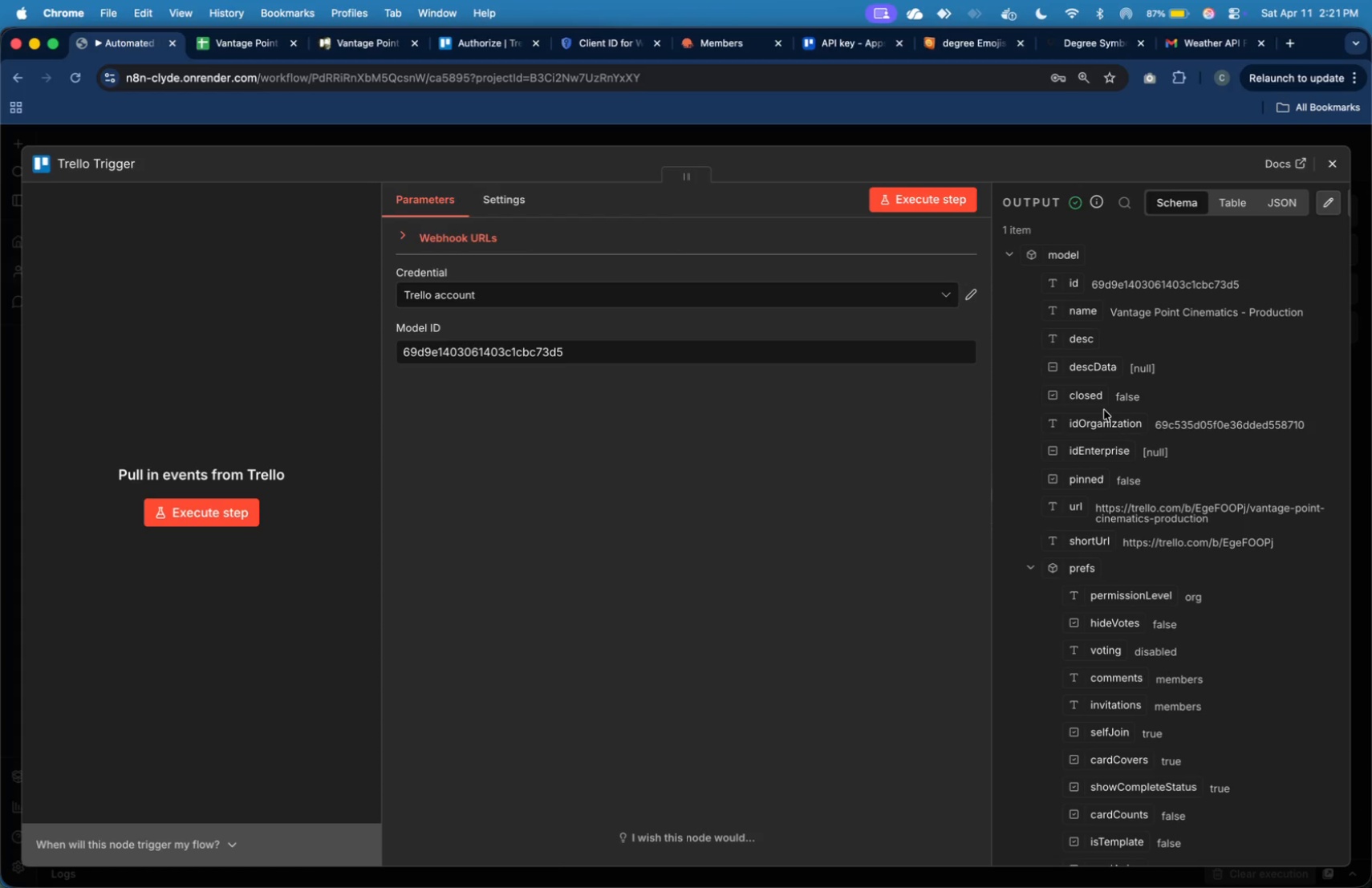 
scroll: coordinate [1110, 406], scroll_direction: down, amount: 112.0
 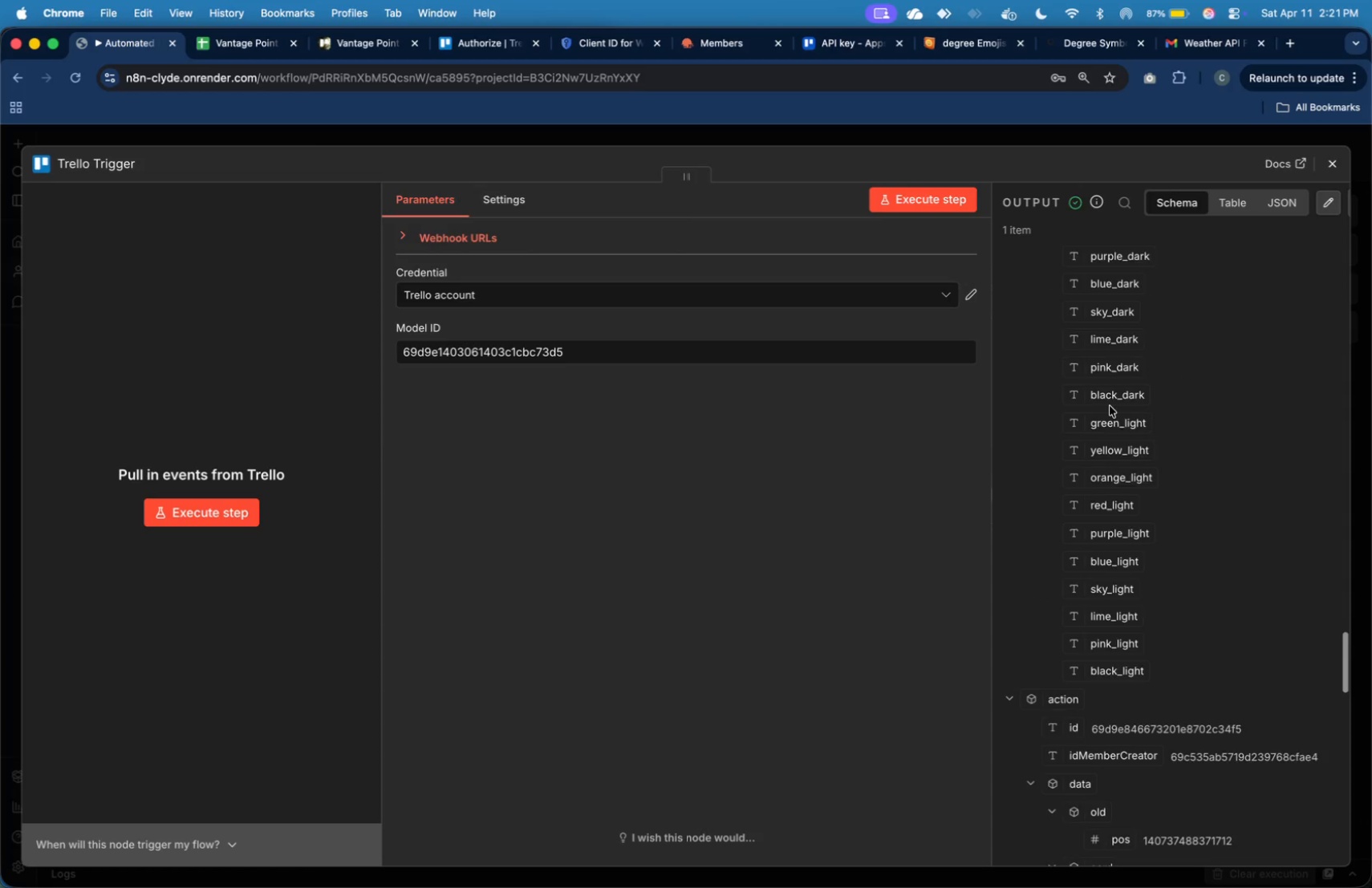 
scroll: coordinate [1110, 405], scroll_direction: up, amount: 22.0
 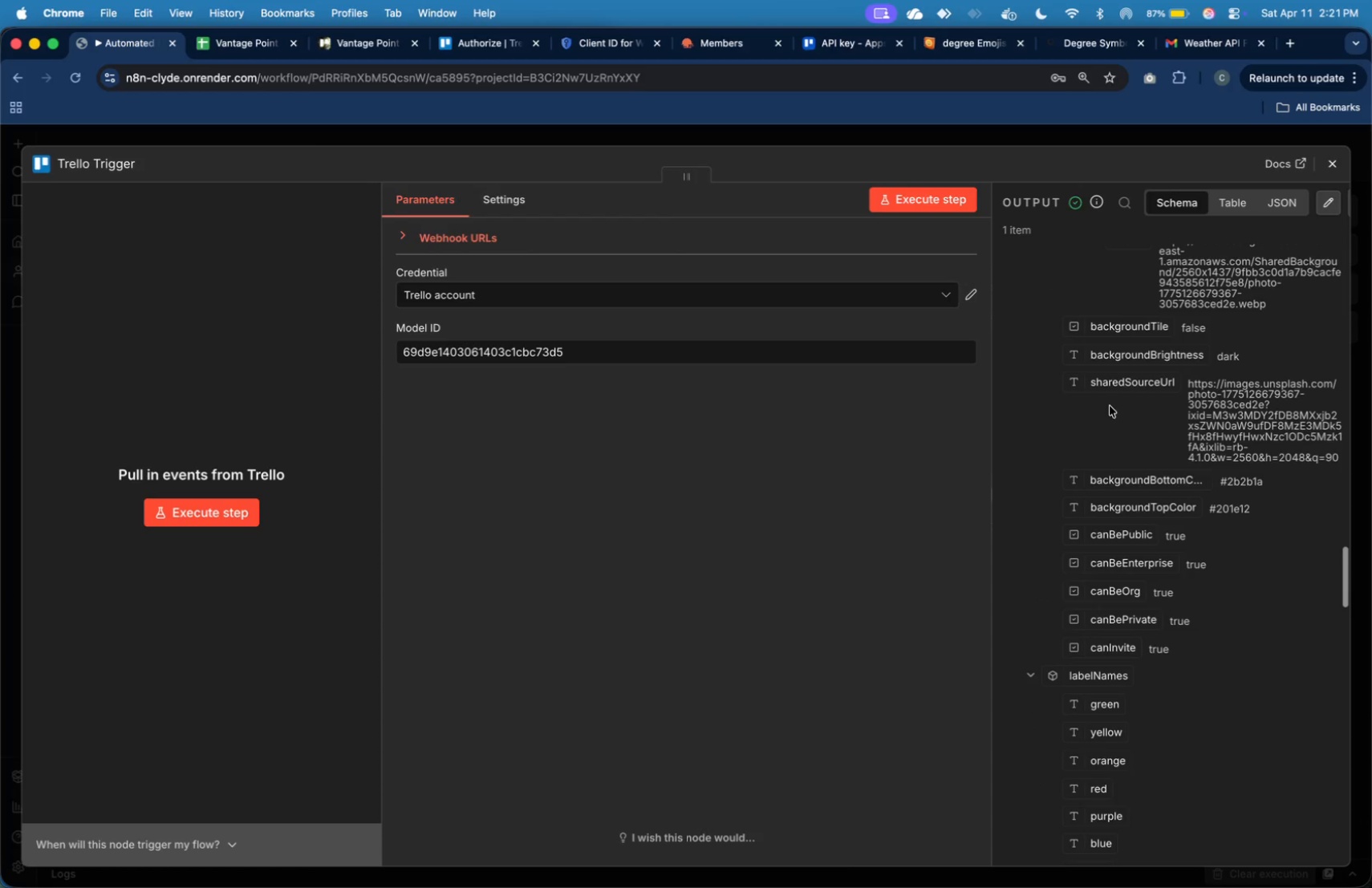 
scroll: coordinate [1118, 398], scroll_direction: down, amount: 98.0
 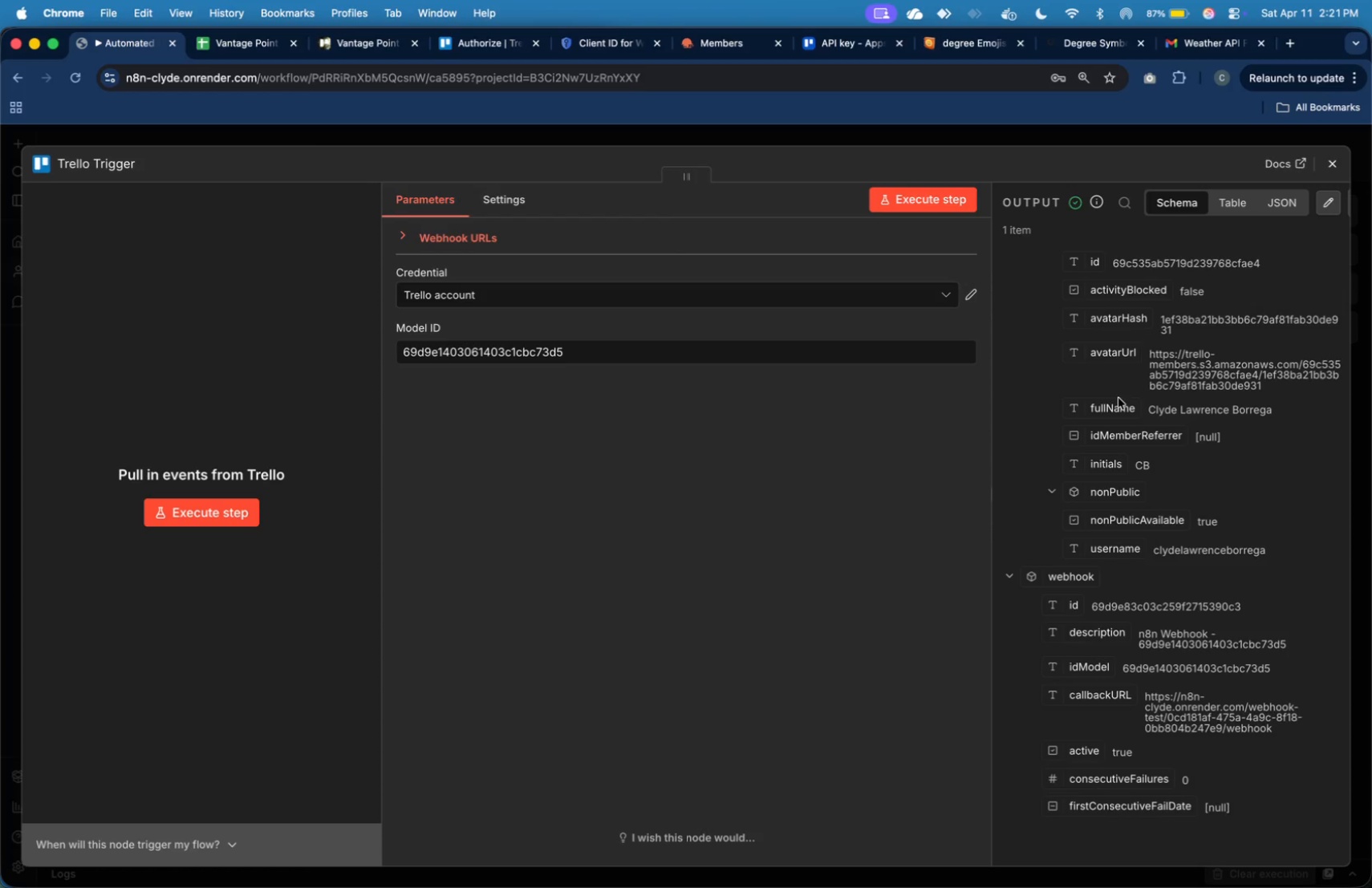 
wait(8.22)
 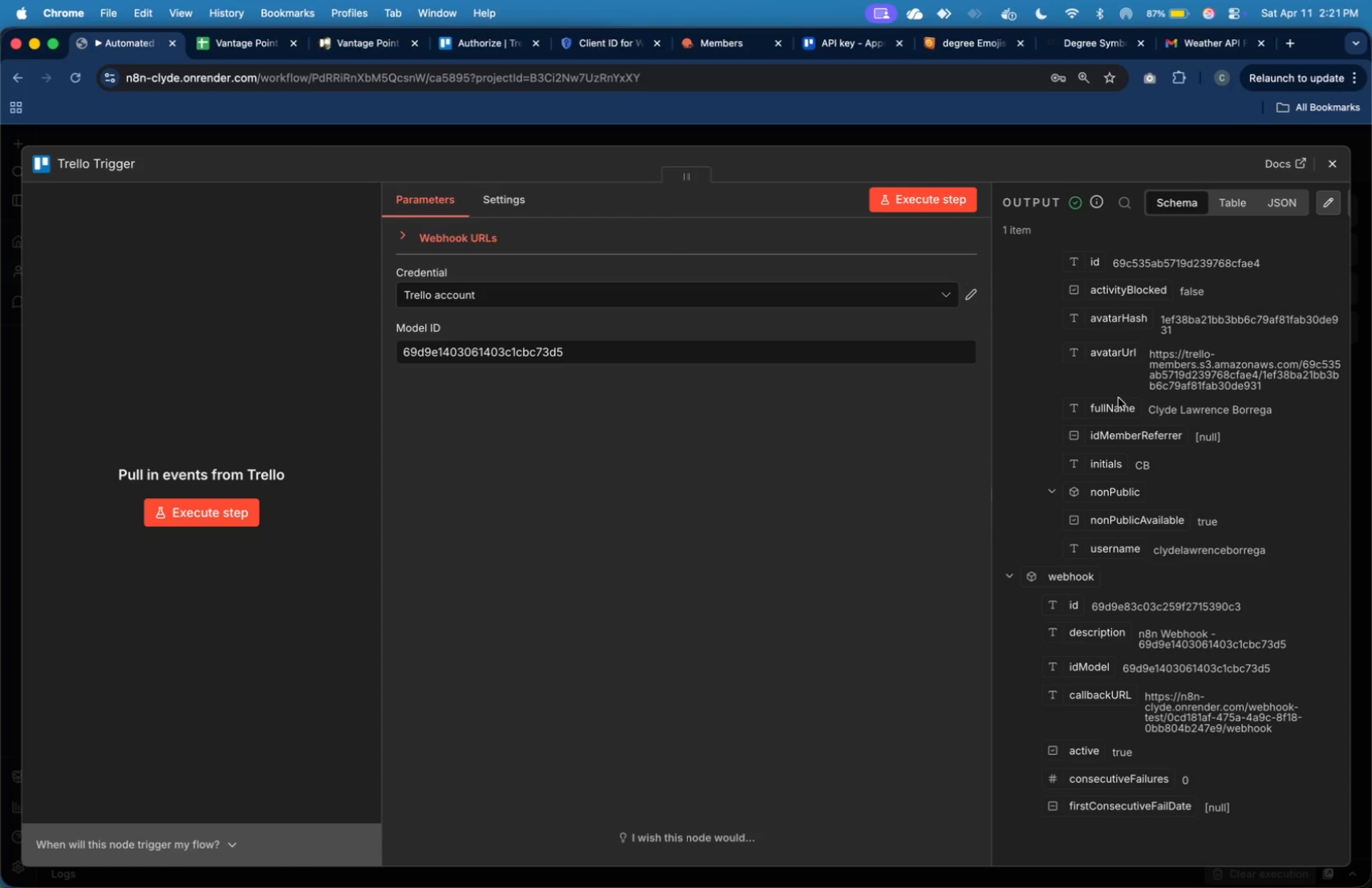 
left_click([1324, 171])
 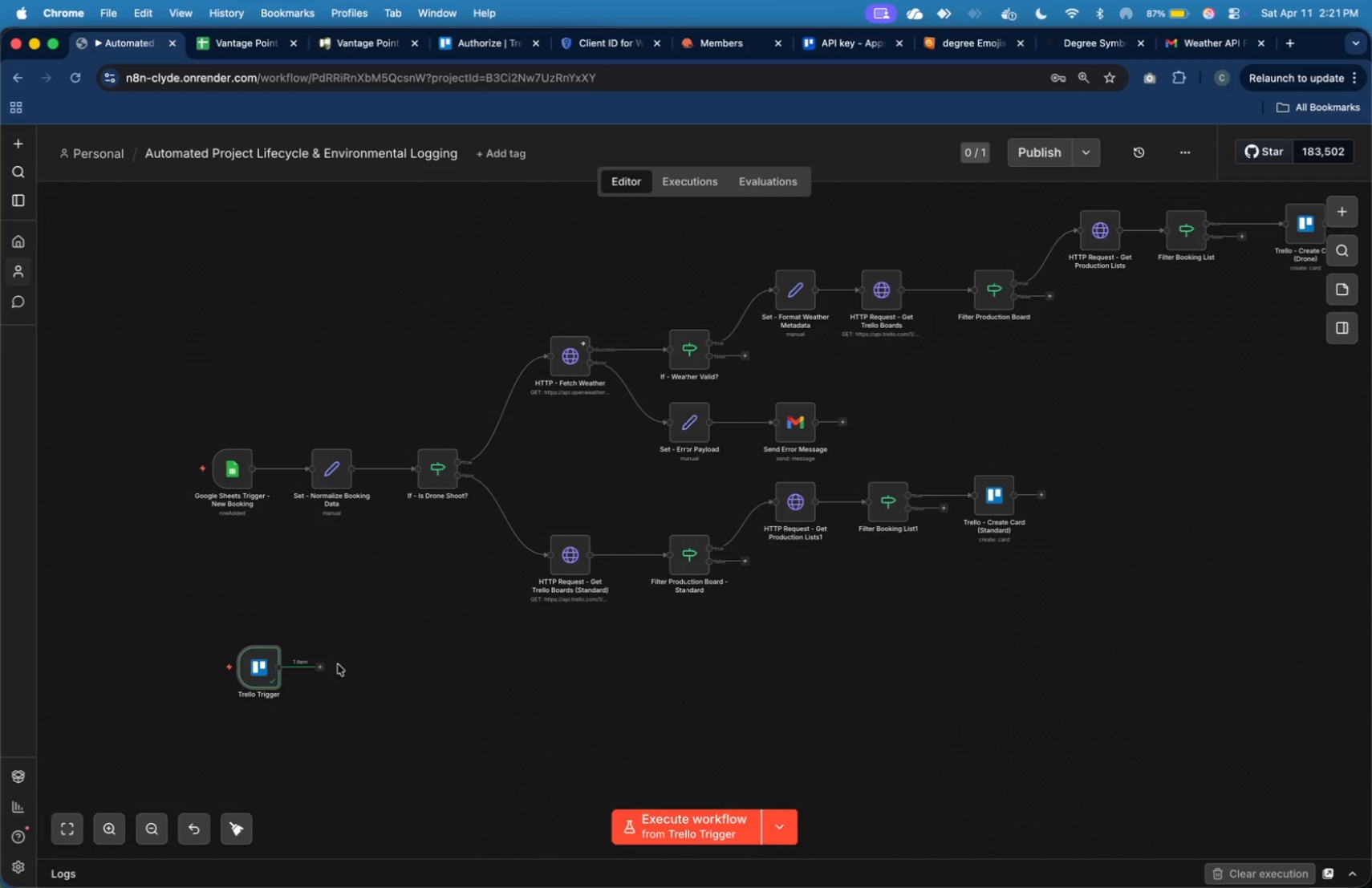 
left_click([321, 664])
 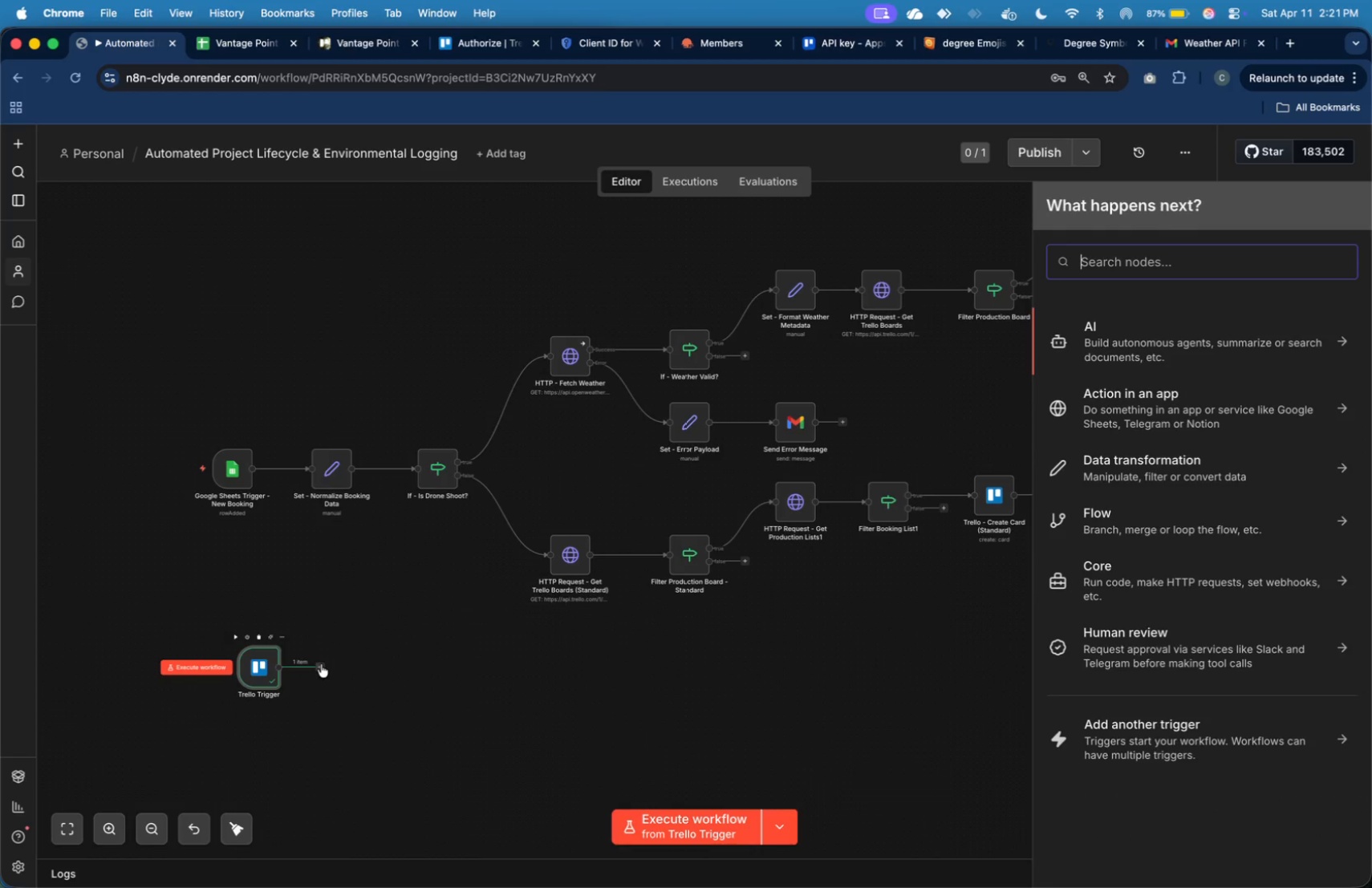 
key(I)
 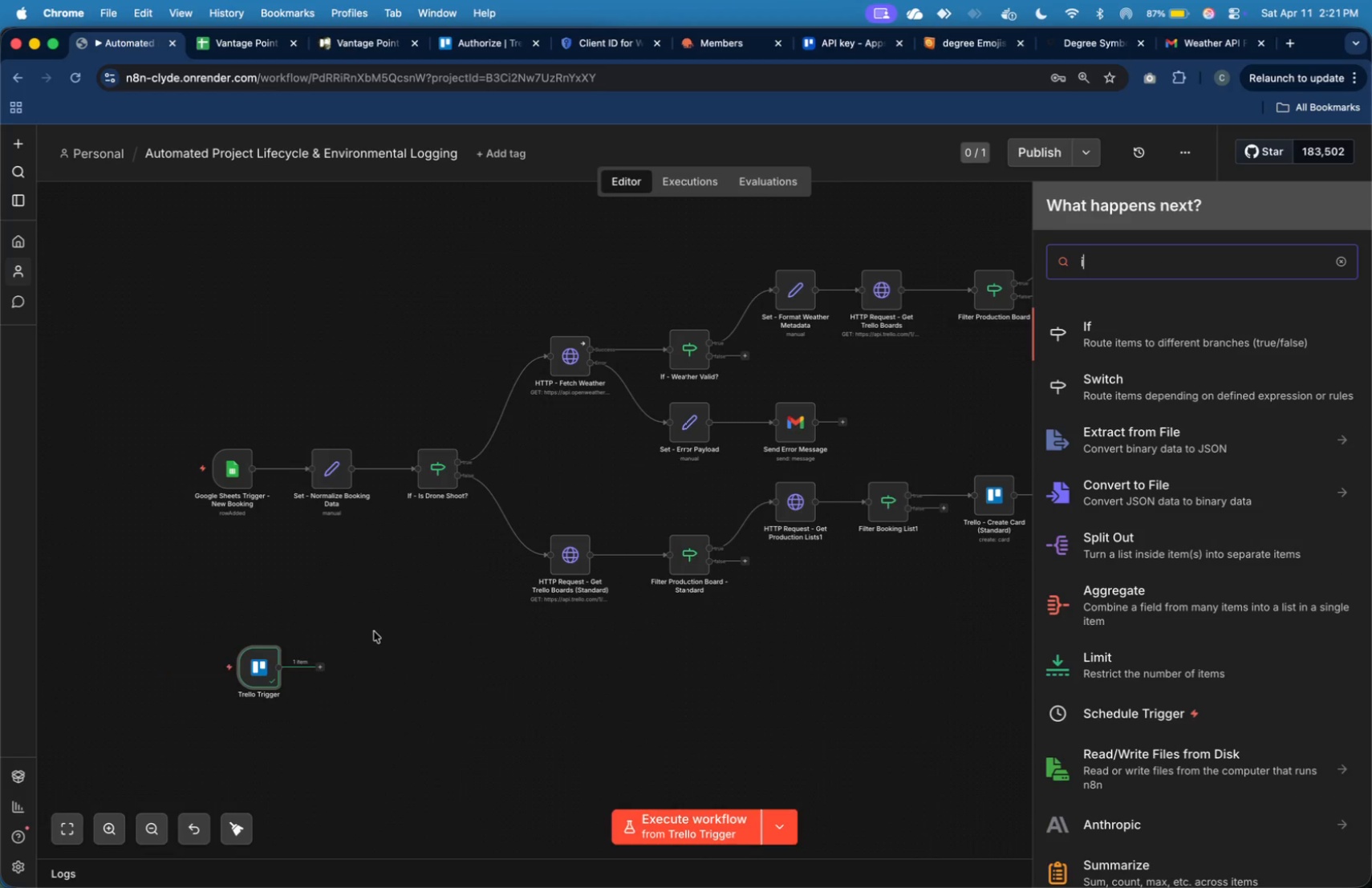 
key(F)
 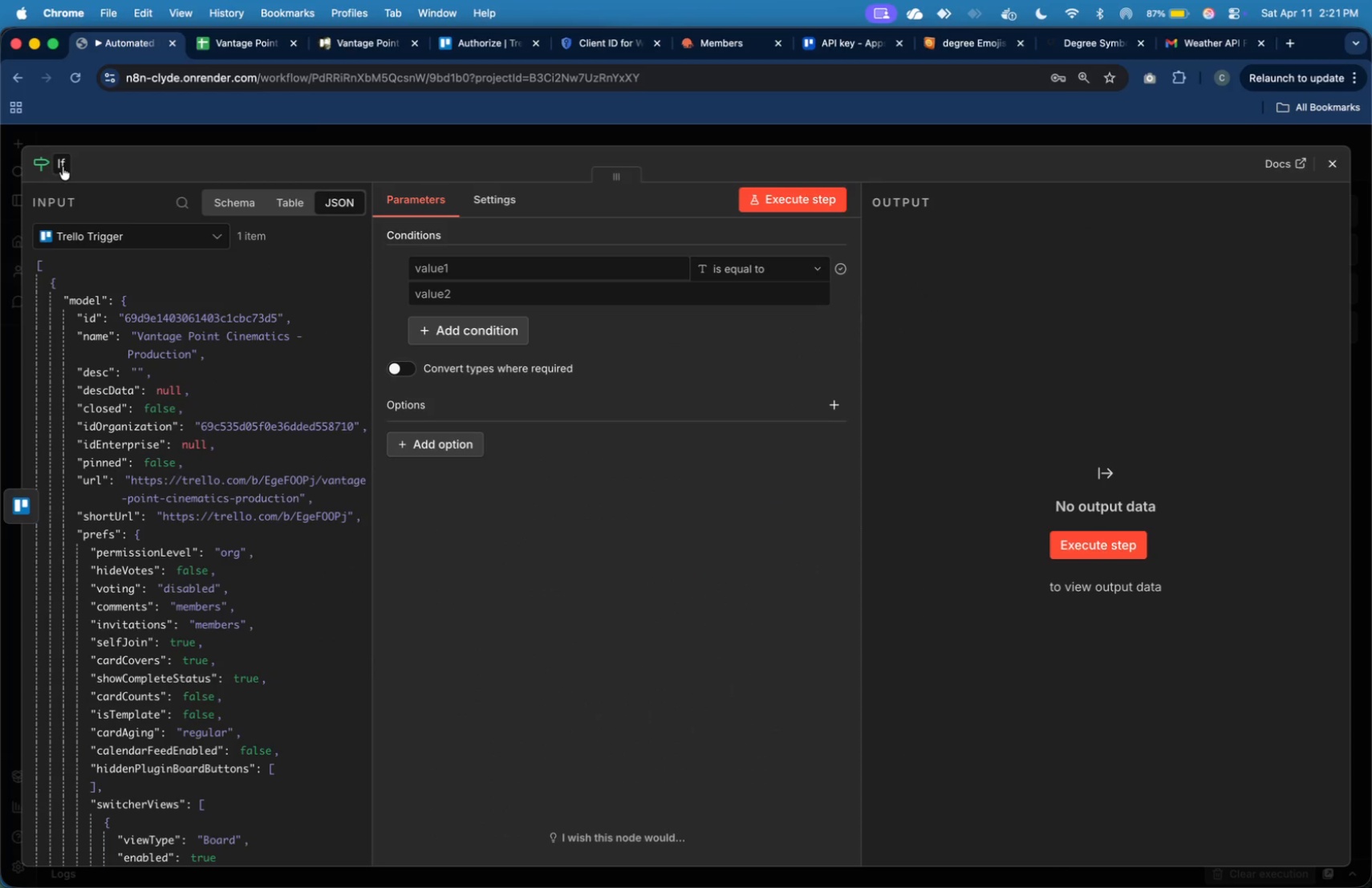 
wait(5.91)
 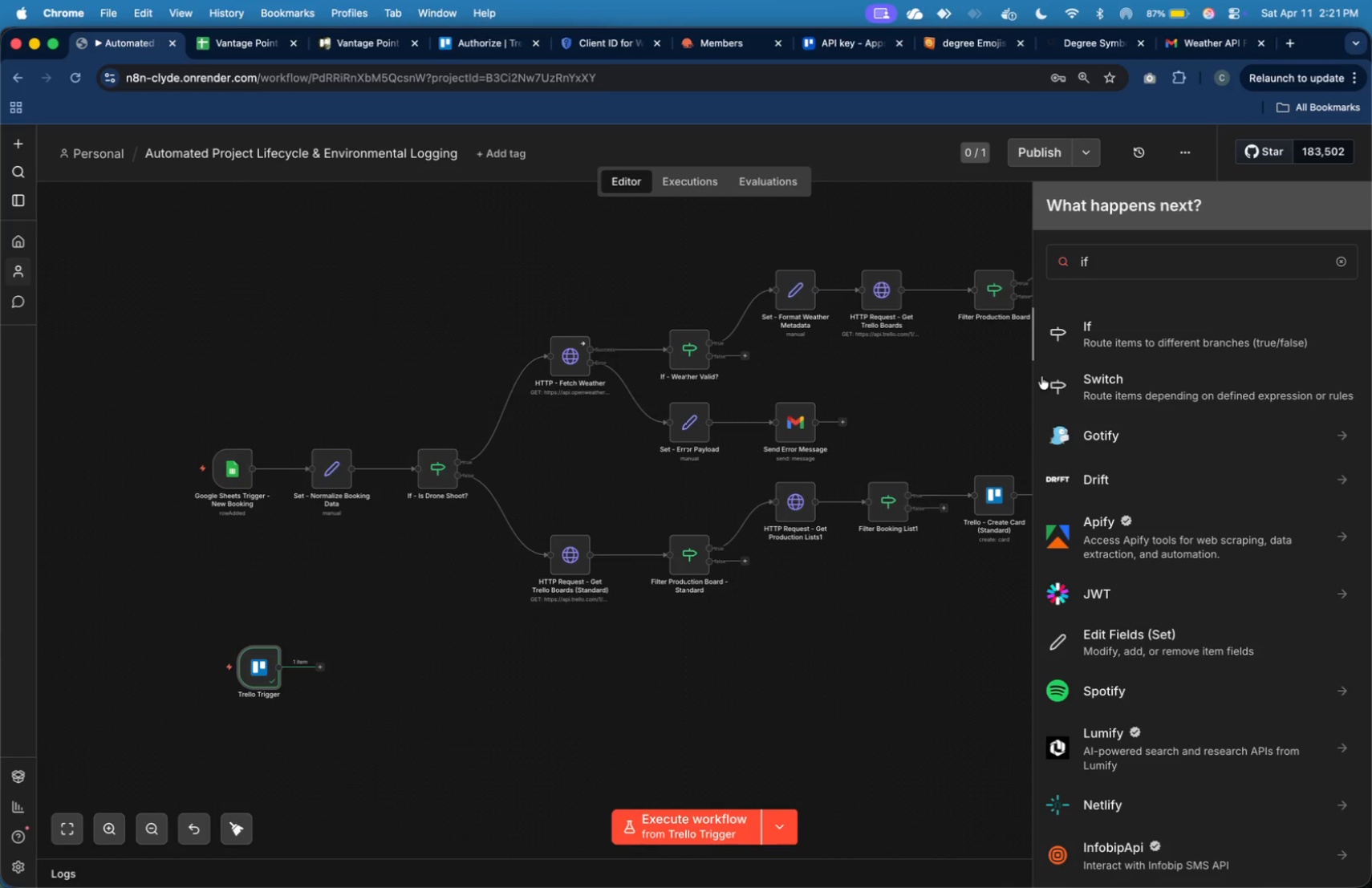 
key(ArrowRight)
 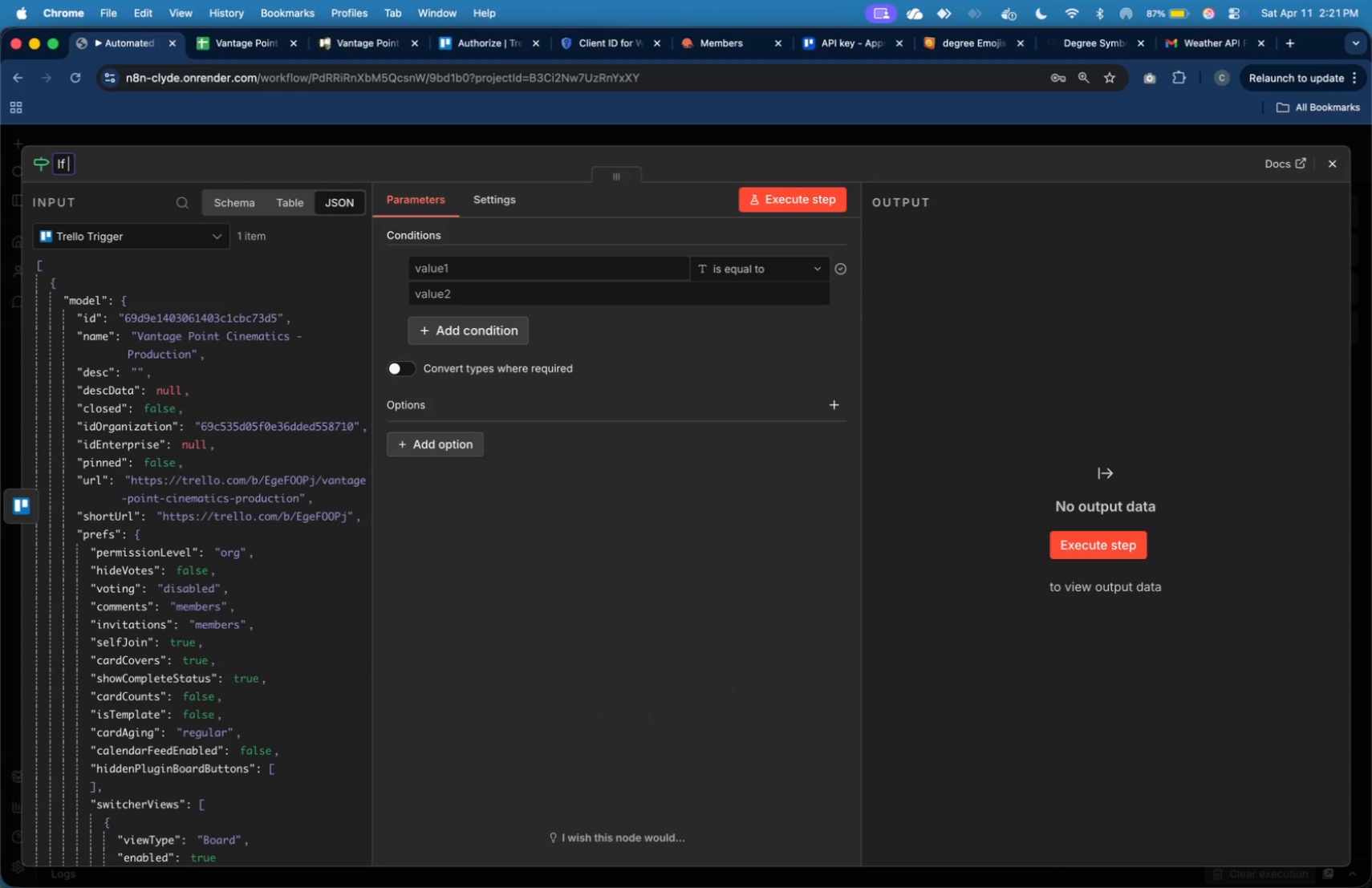 
type( - Car)
key(Backspace)
key(Backspace)
key(Backspace)
key(Backspace)
key(Backspace)
key(Backspace)
key(Backspace)
type(F - Card moved o)
key(Backspace)
type(to editing)
 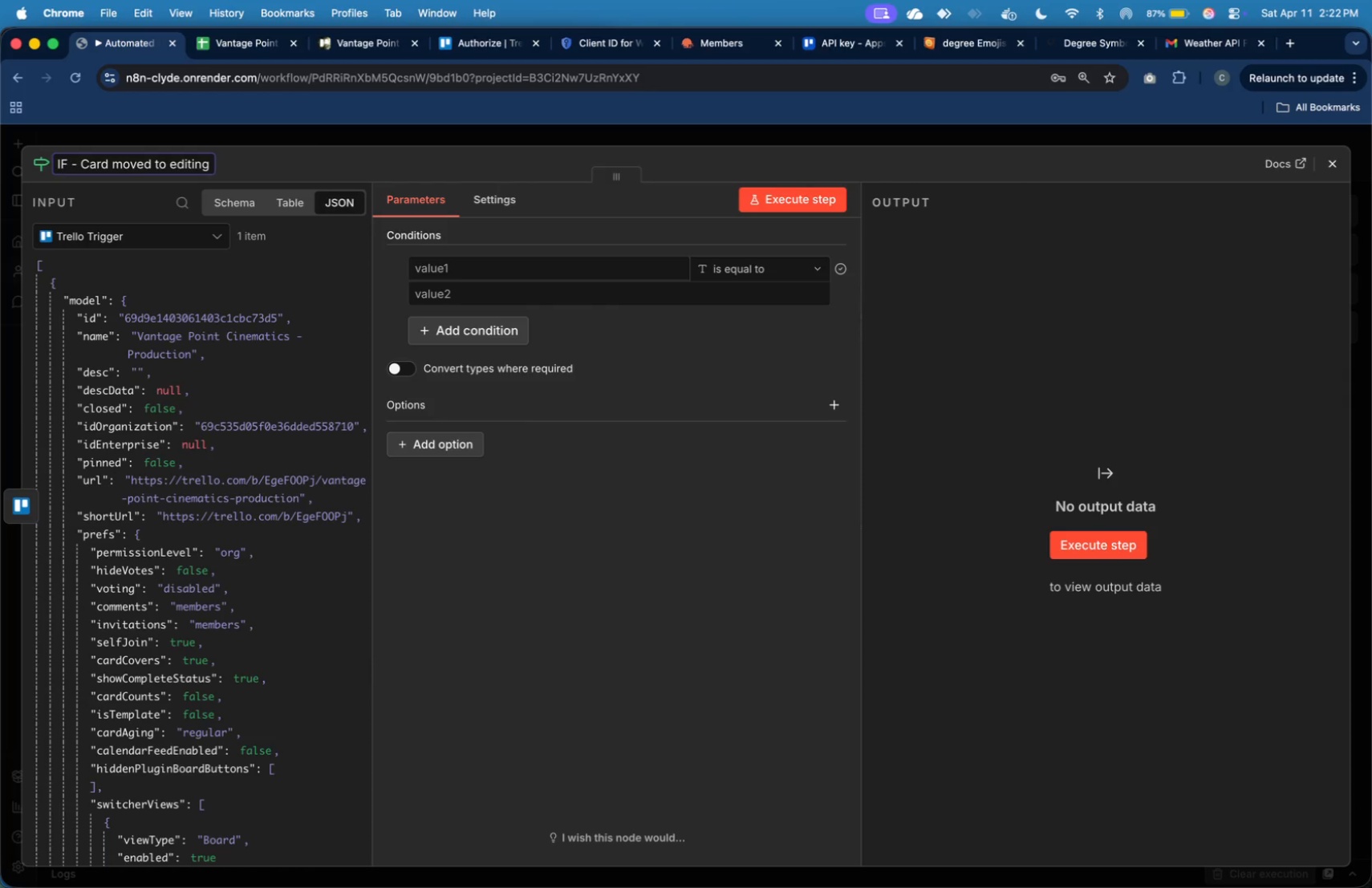 
 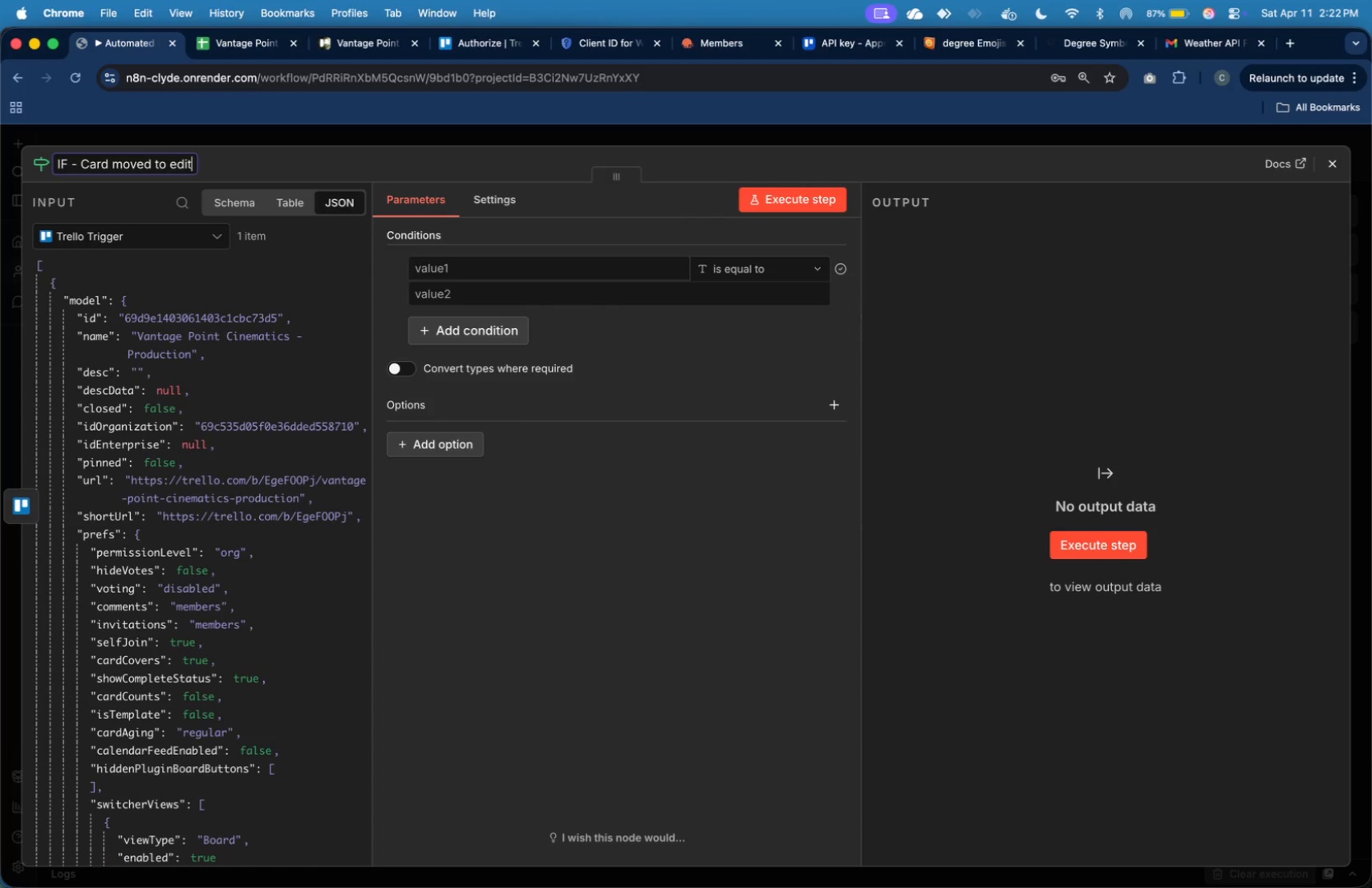 
key(Enter)
 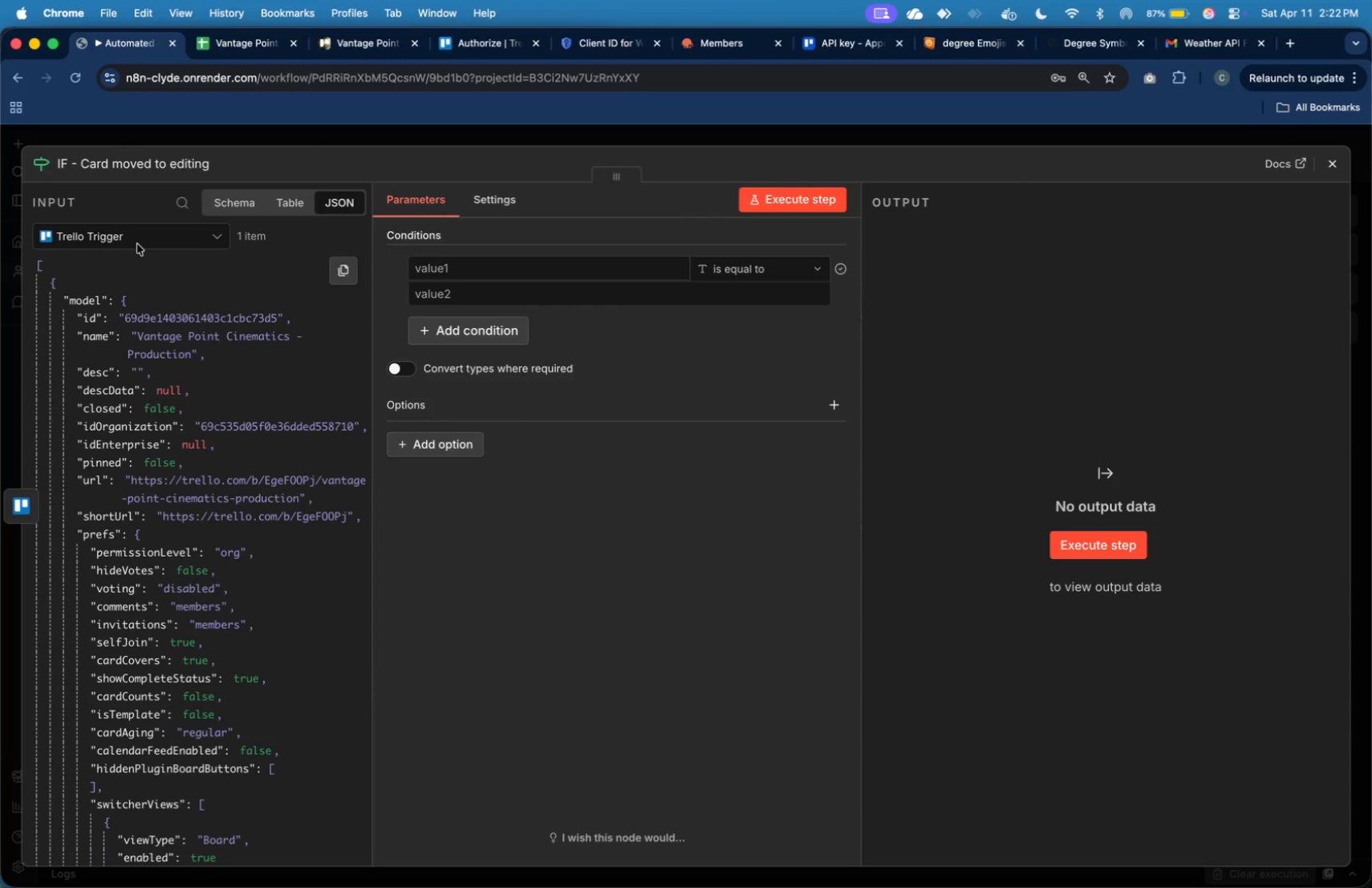 
wait(7.4)
 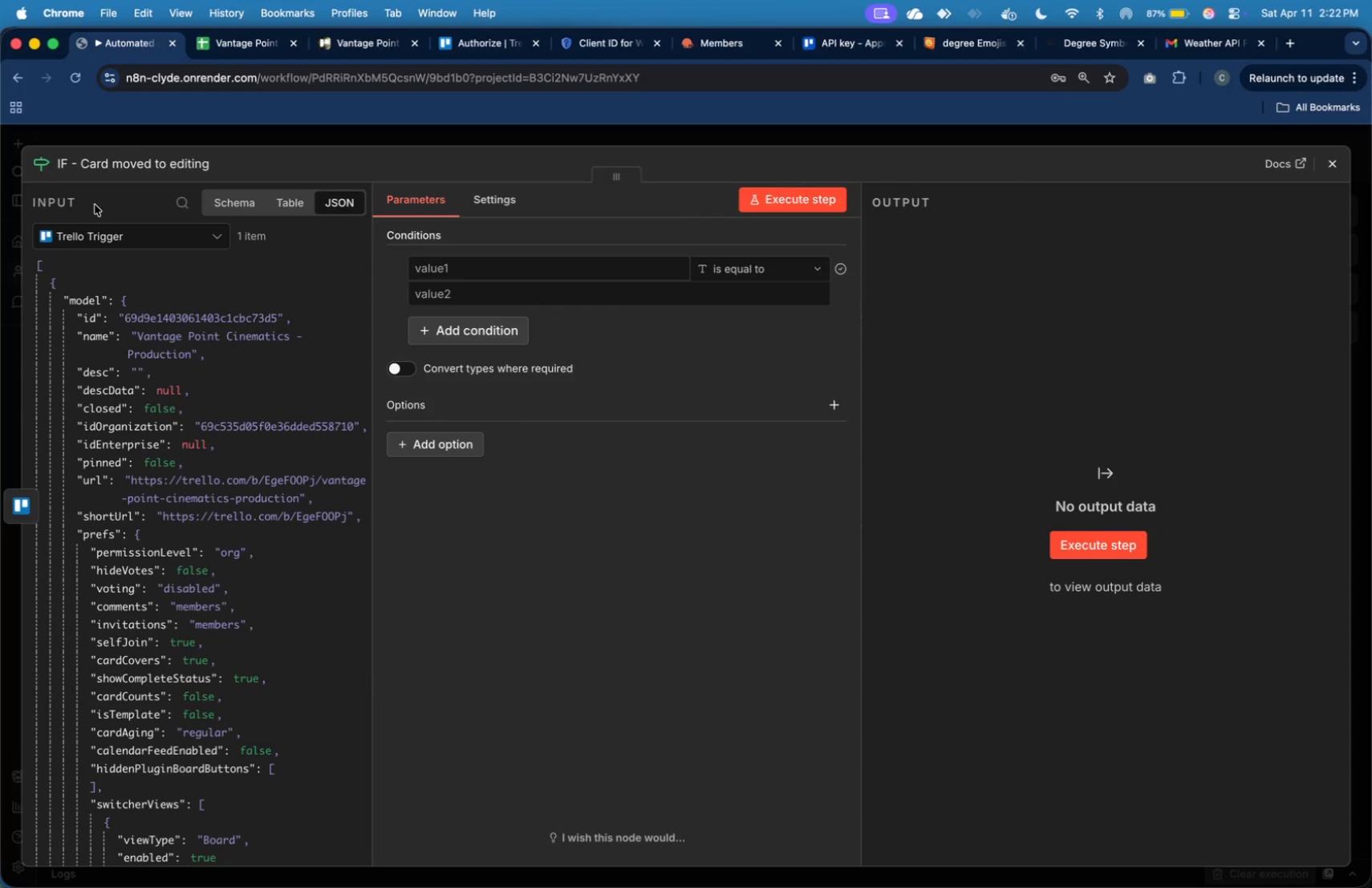 
left_click([64, 271])
 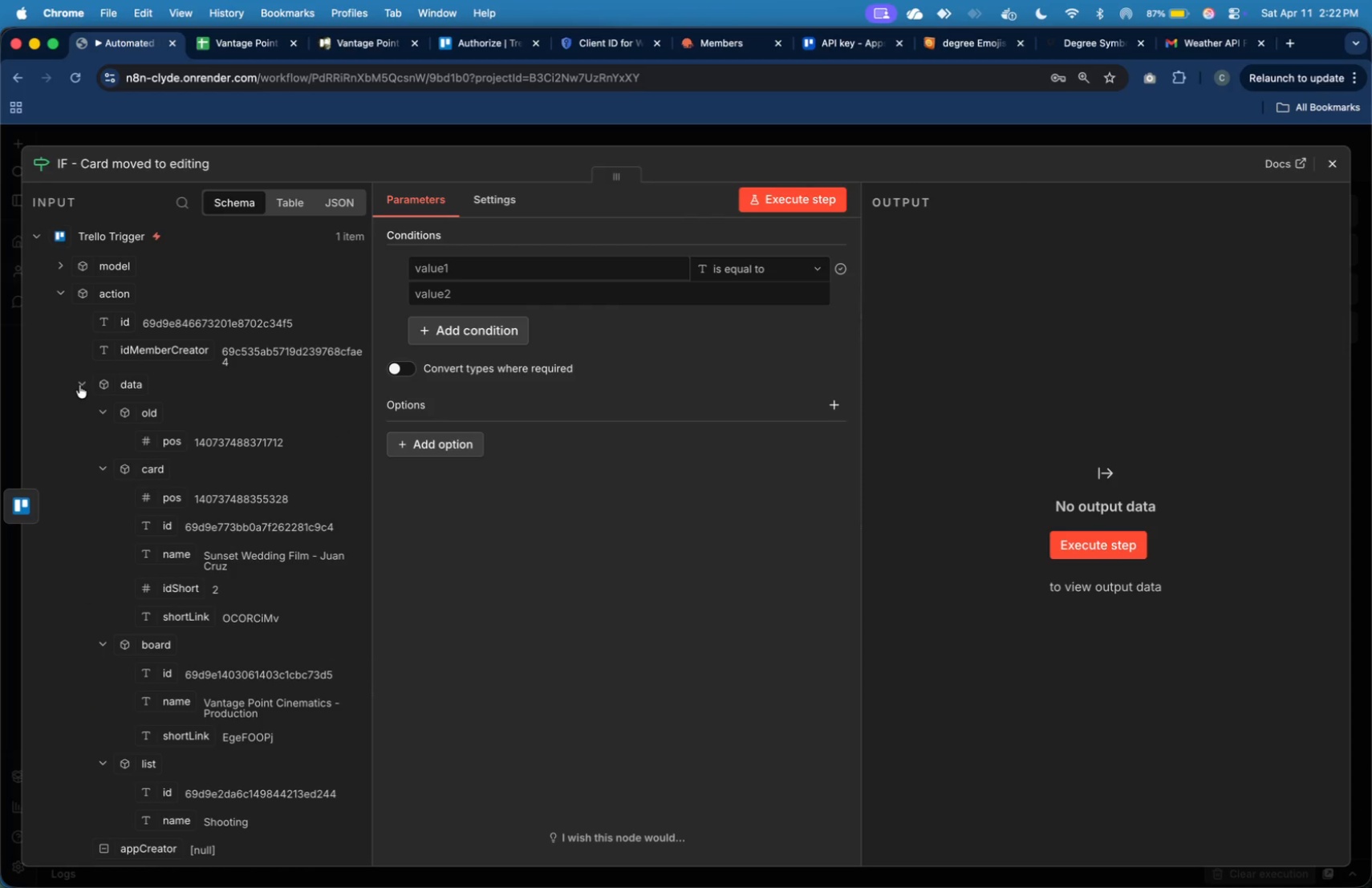 
wait(9.91)
 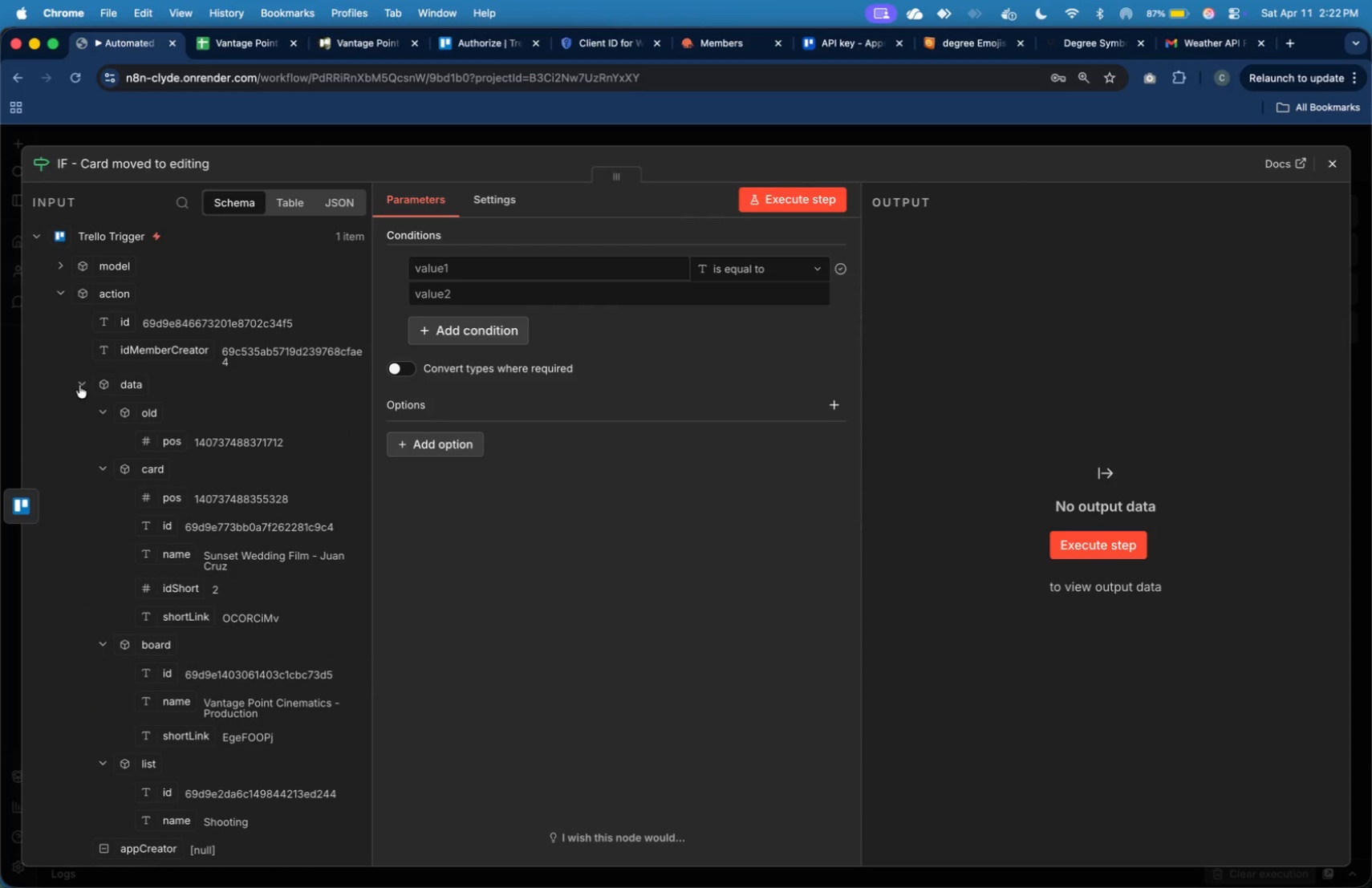 
scroll: coordinate [213, 488], scroll_direction: down, amount: 5.0
 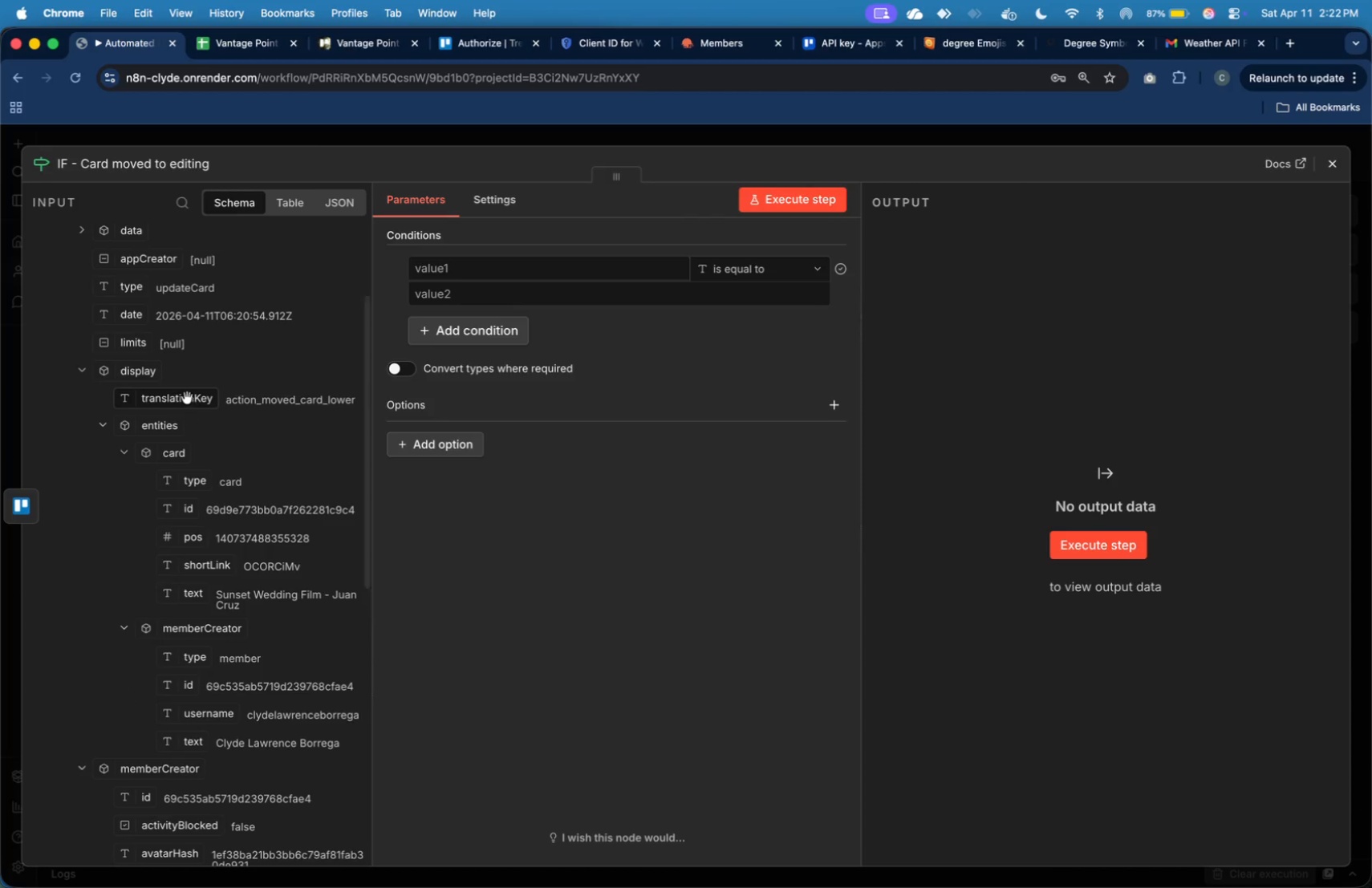 
left_click_drag(start_coordinate=[187, 398], to_coordinate=[521, 271])
 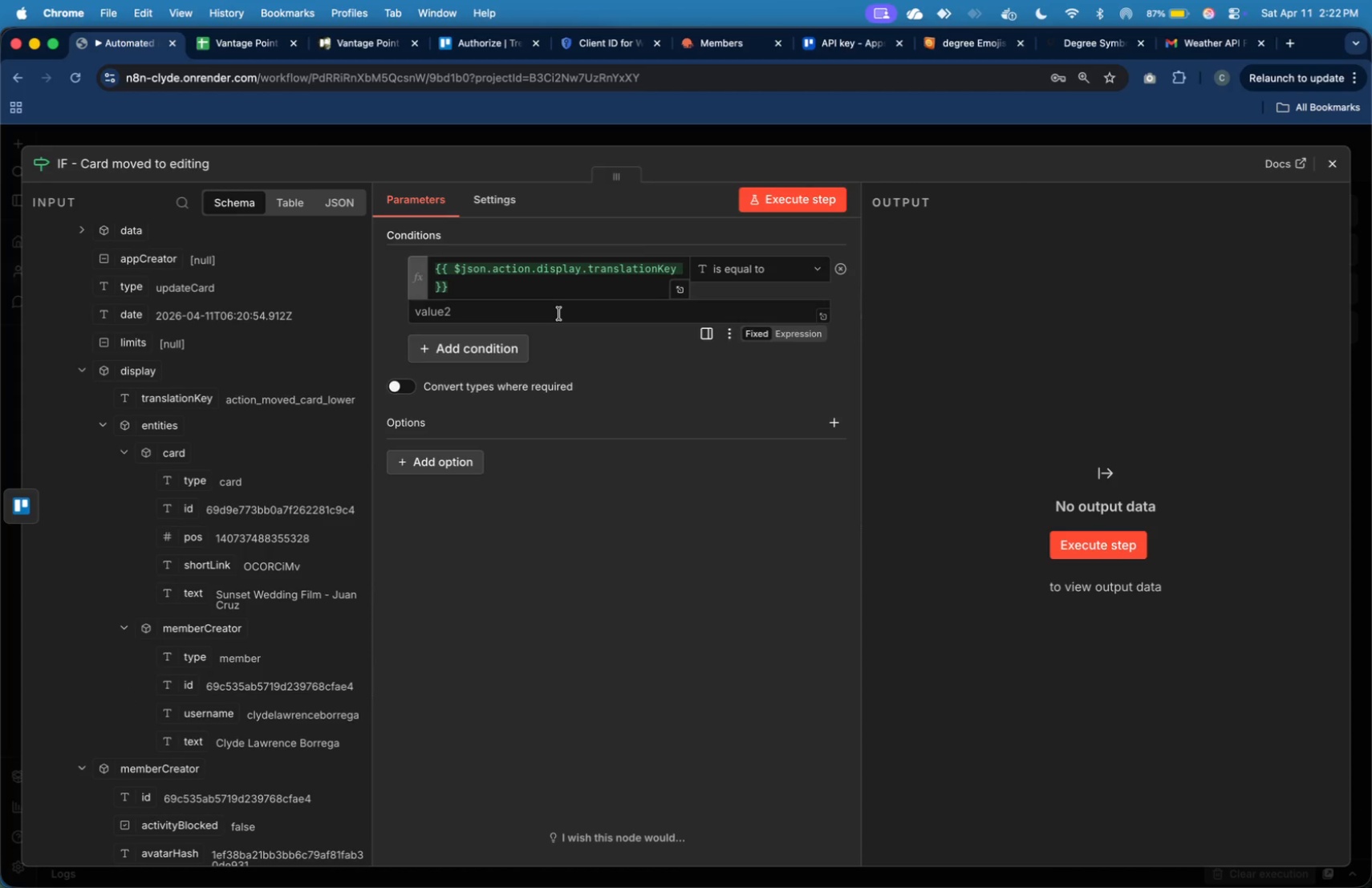 
left_click([560, 315])
 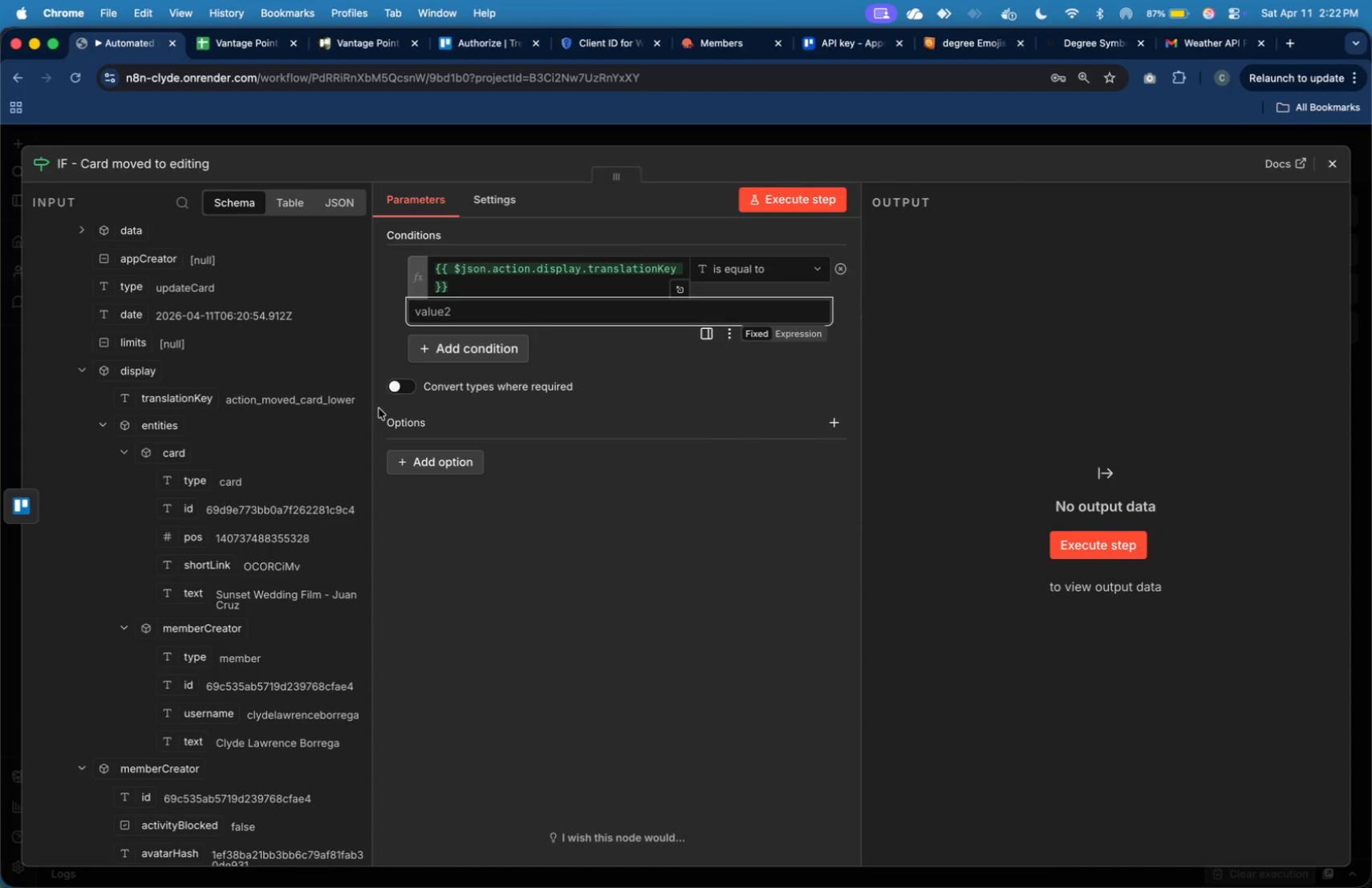 
left_click_drag(start_coordinate=[372, 406], to_coordinate=[424, 421])
 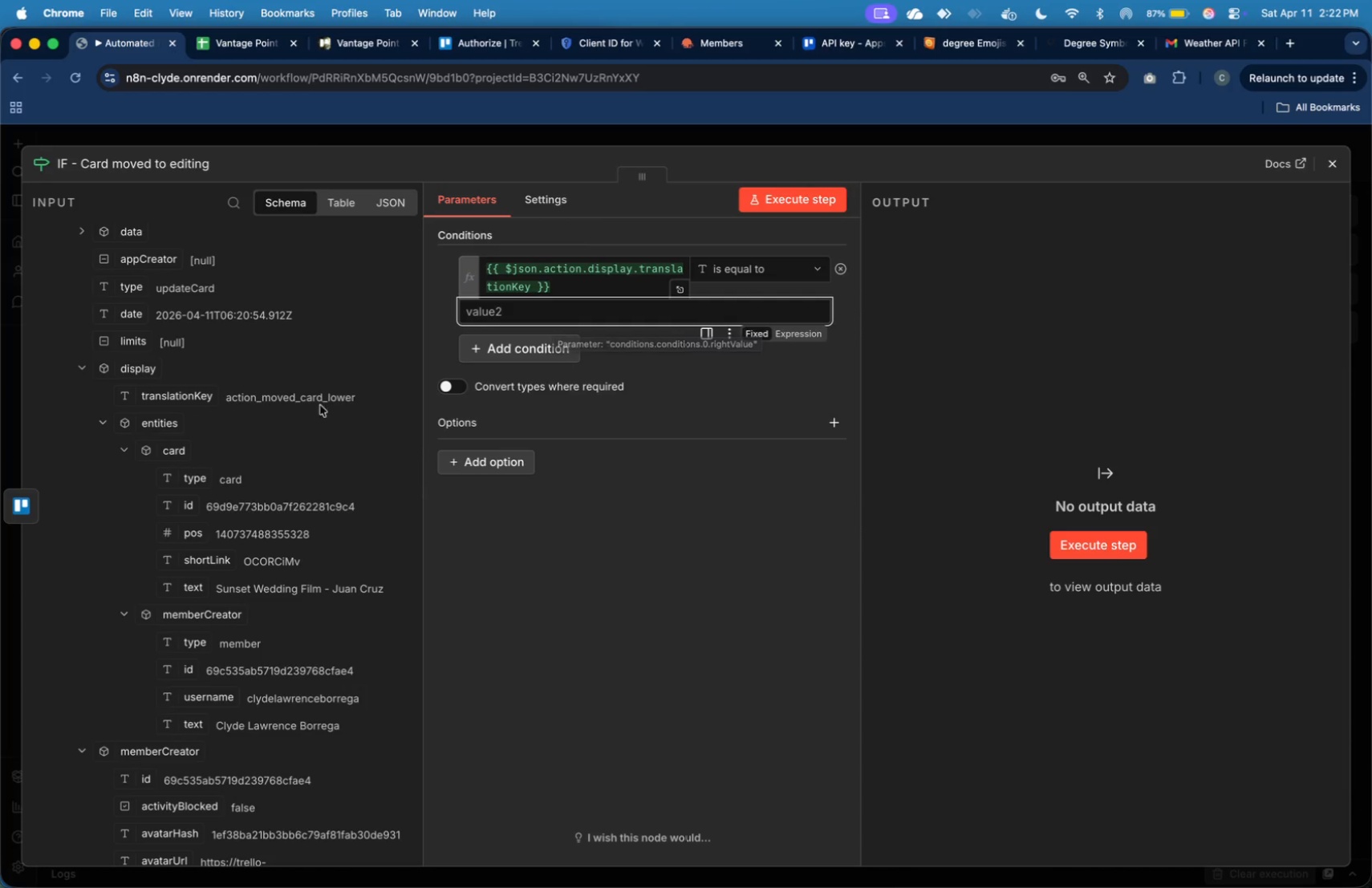 
wait(7.09)
 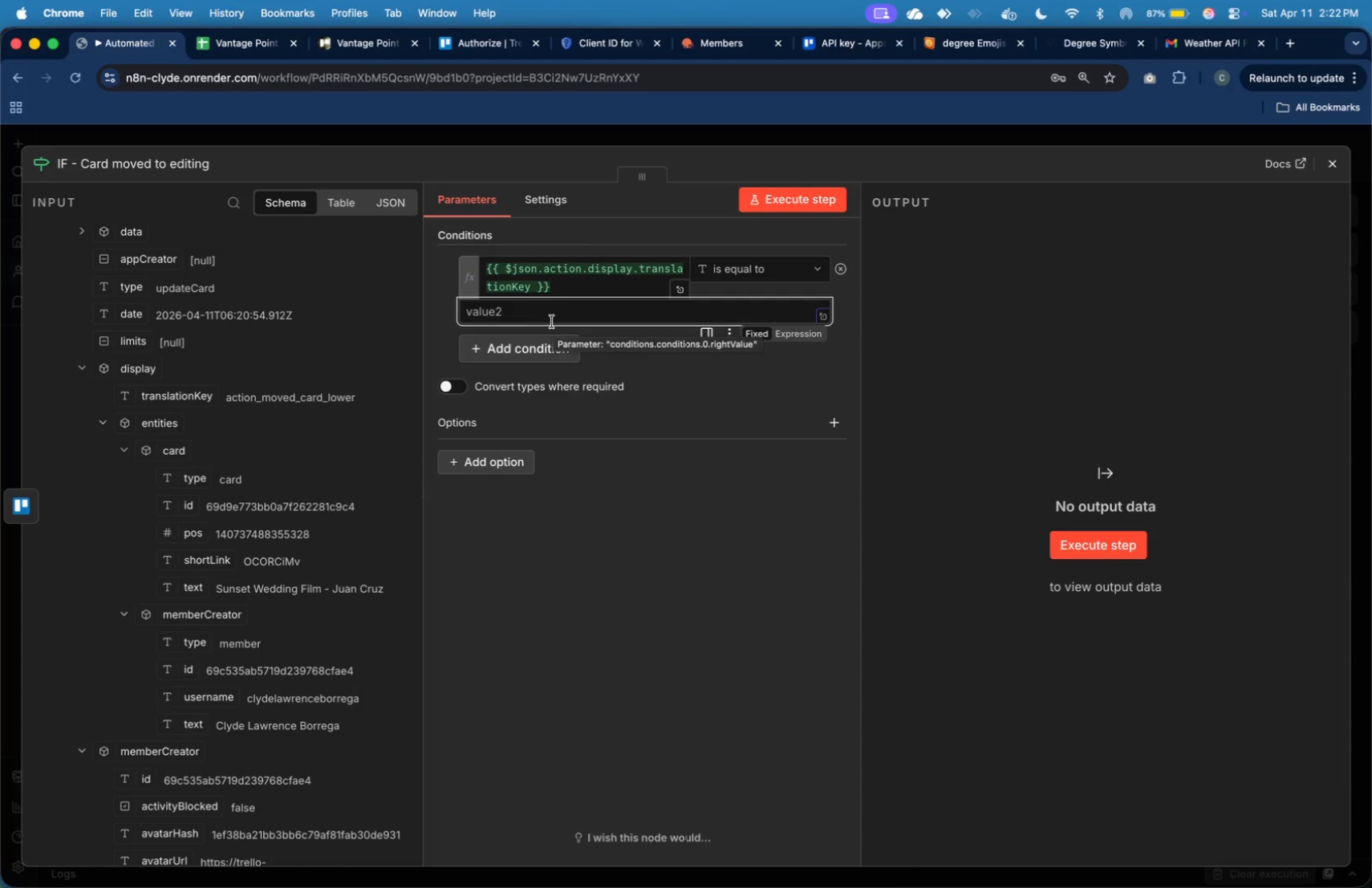 
scroll: coordinate [335, 407], scroll_direction: down, amount: 8.0
 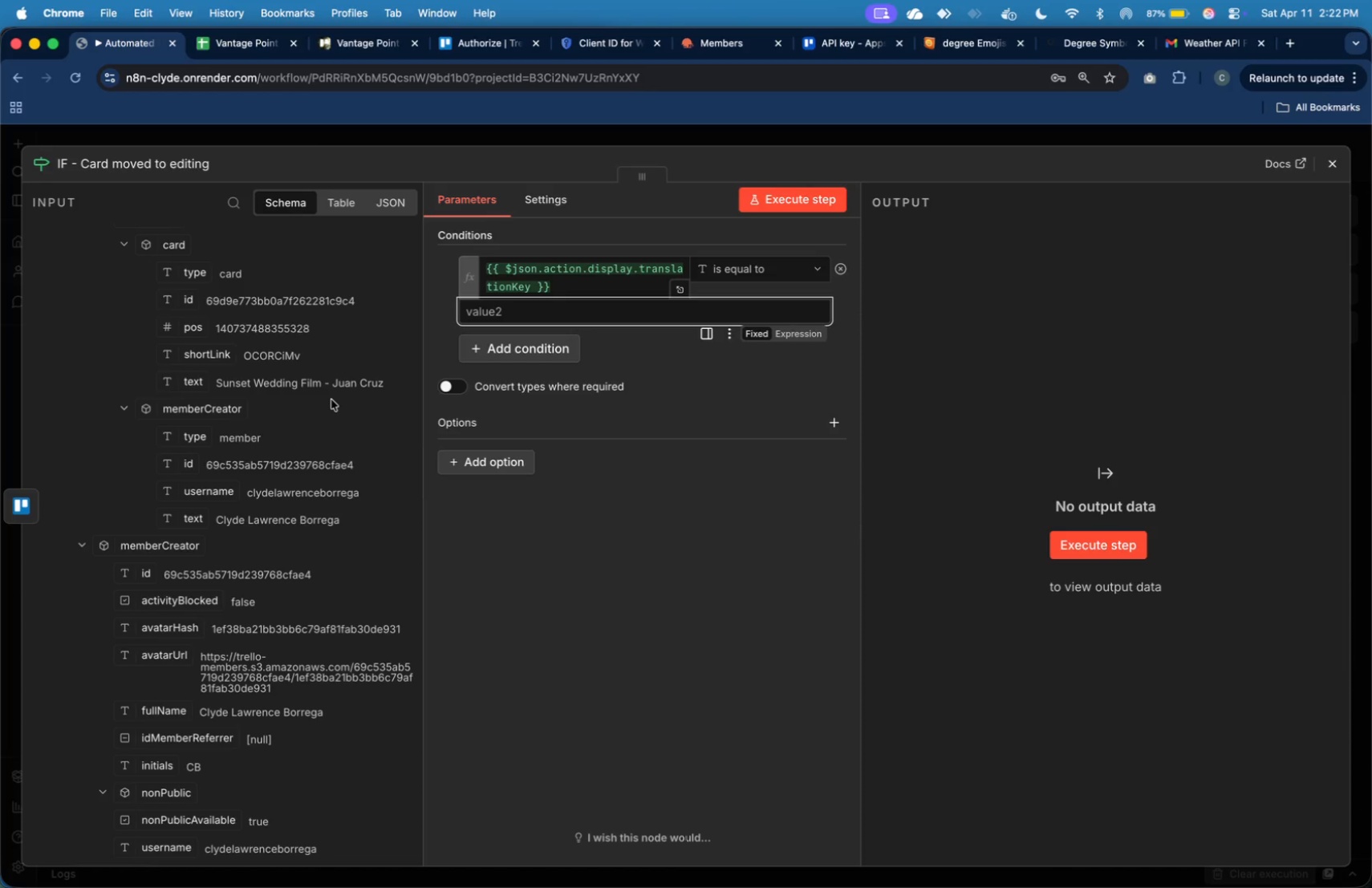 
scroll: coordinate [373, 370], scroll_direction: up, amount: 34.0
 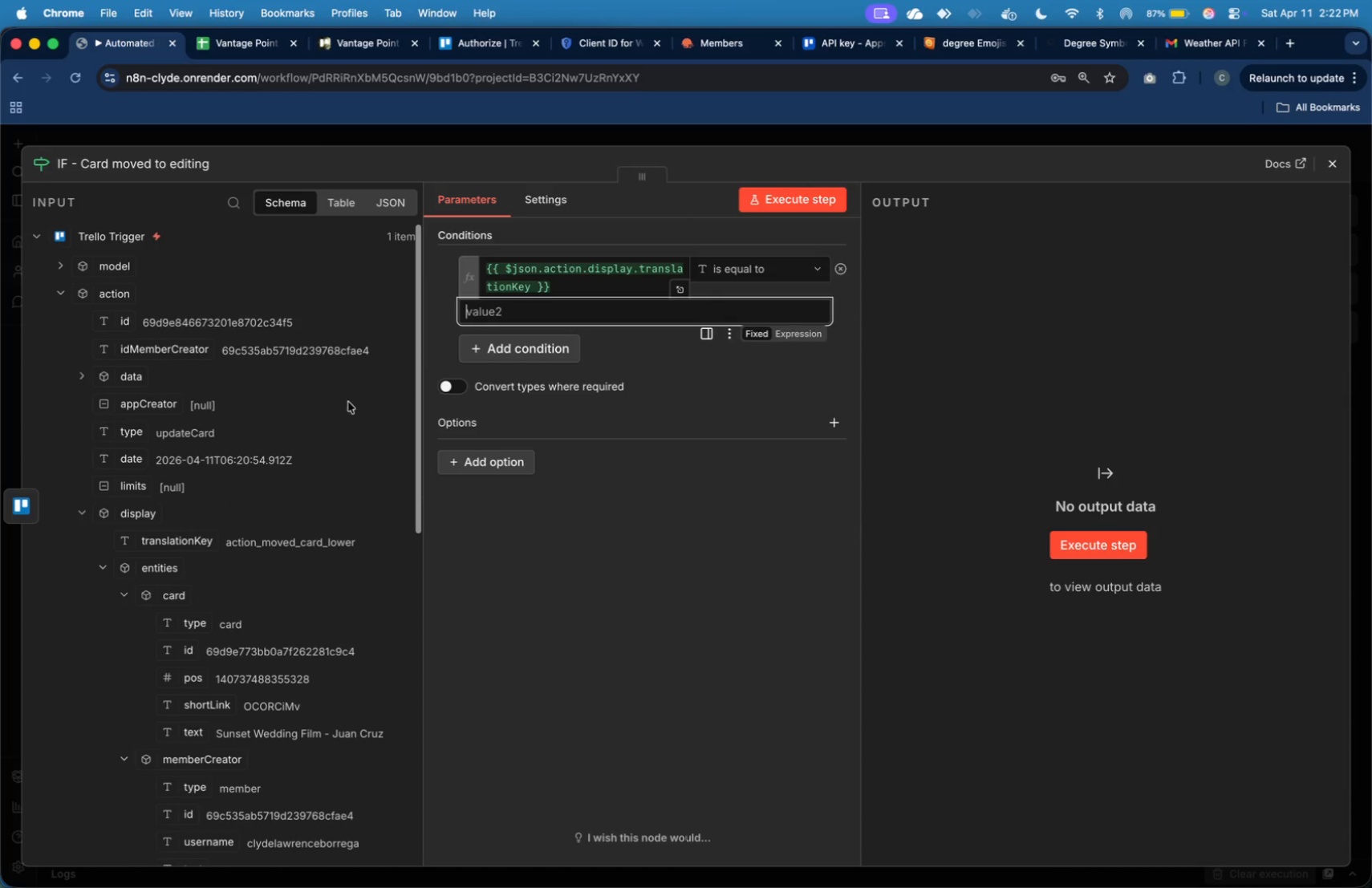 
scroll: coordinate [348, 402], scroll_direction: down, amount: 5.0
 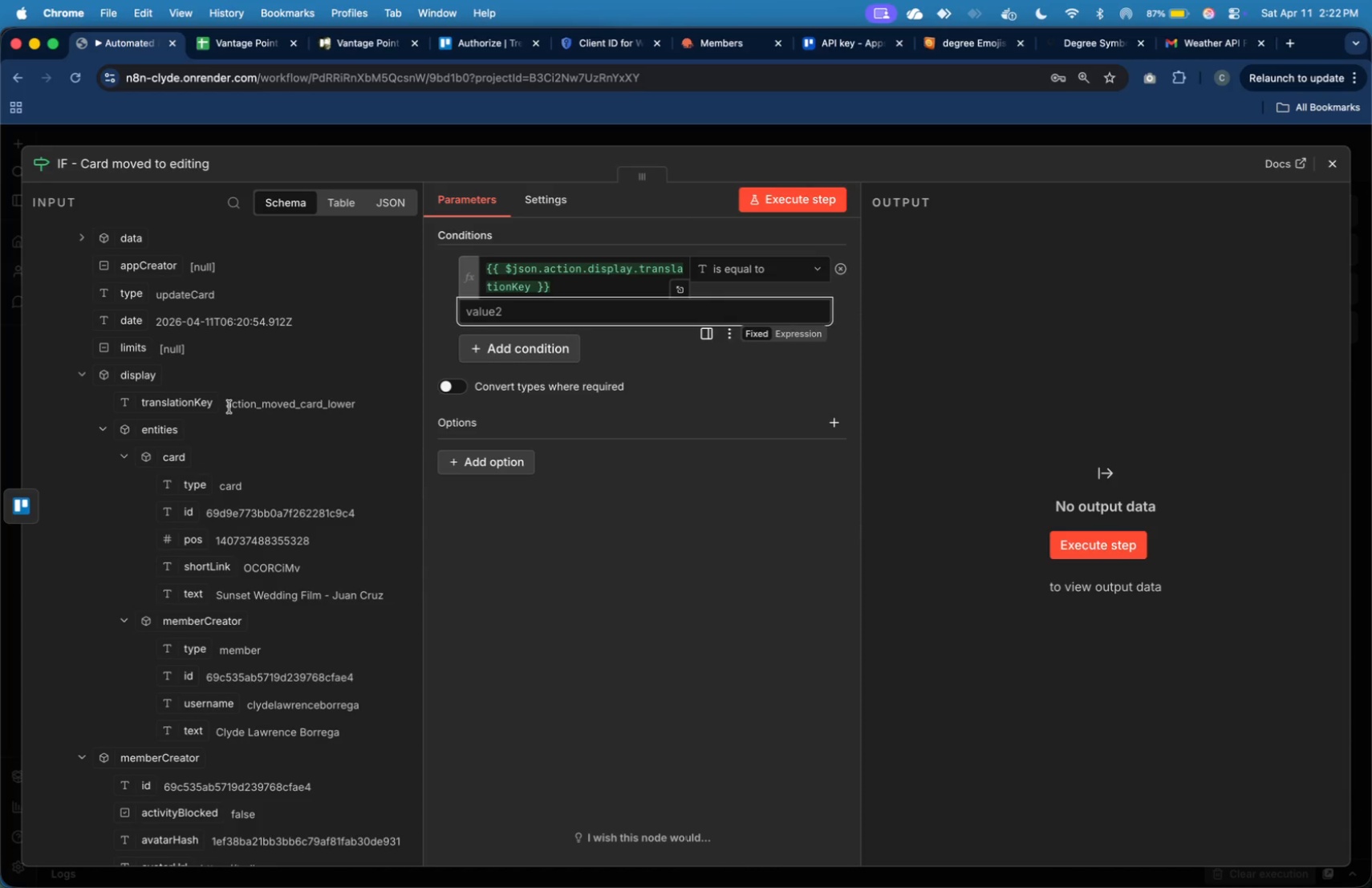 
left_click_drag(start_coordinate=[228, 405], to_coordinate=[356, 400])
 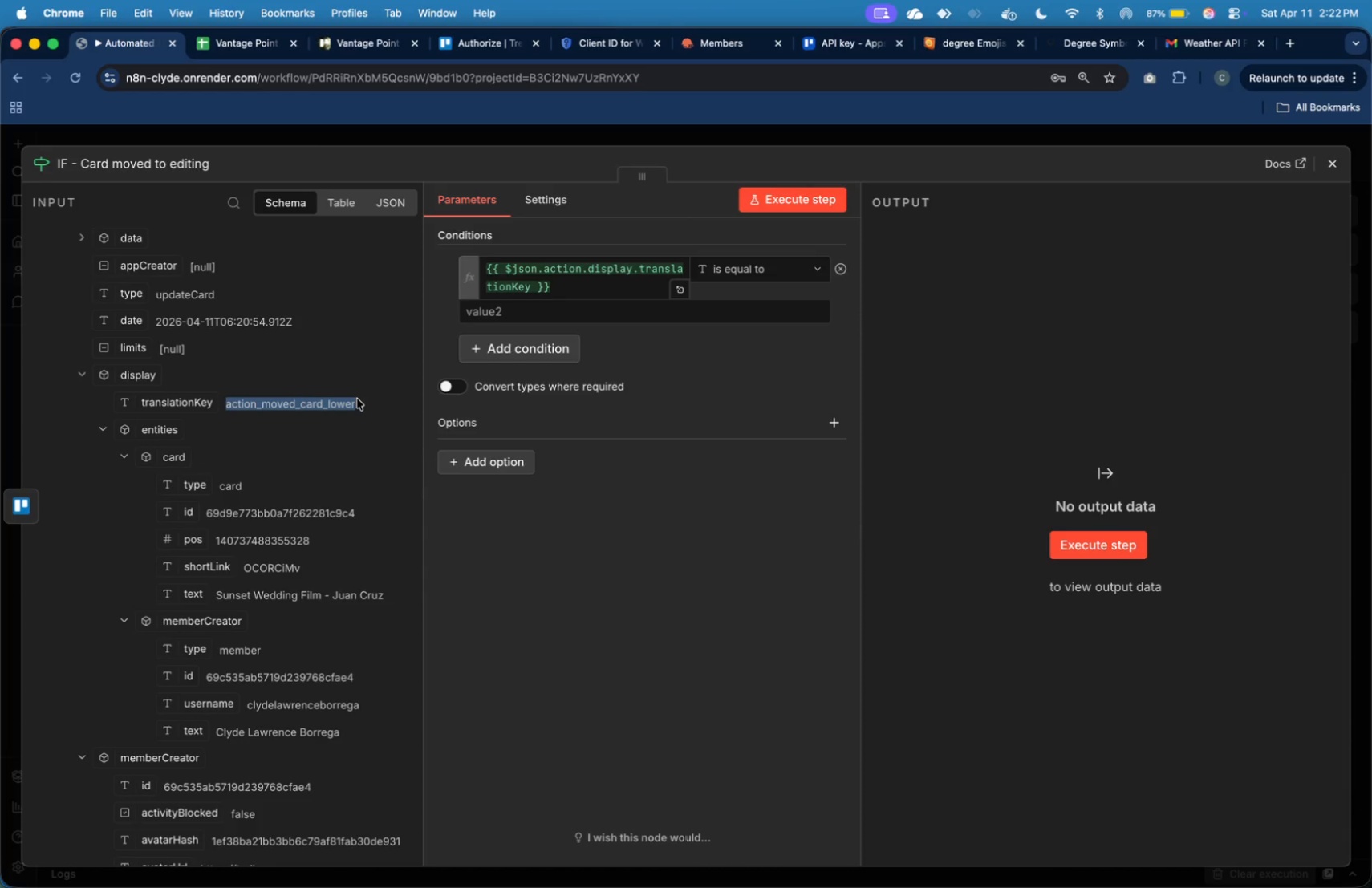 
key(Meta+C)
 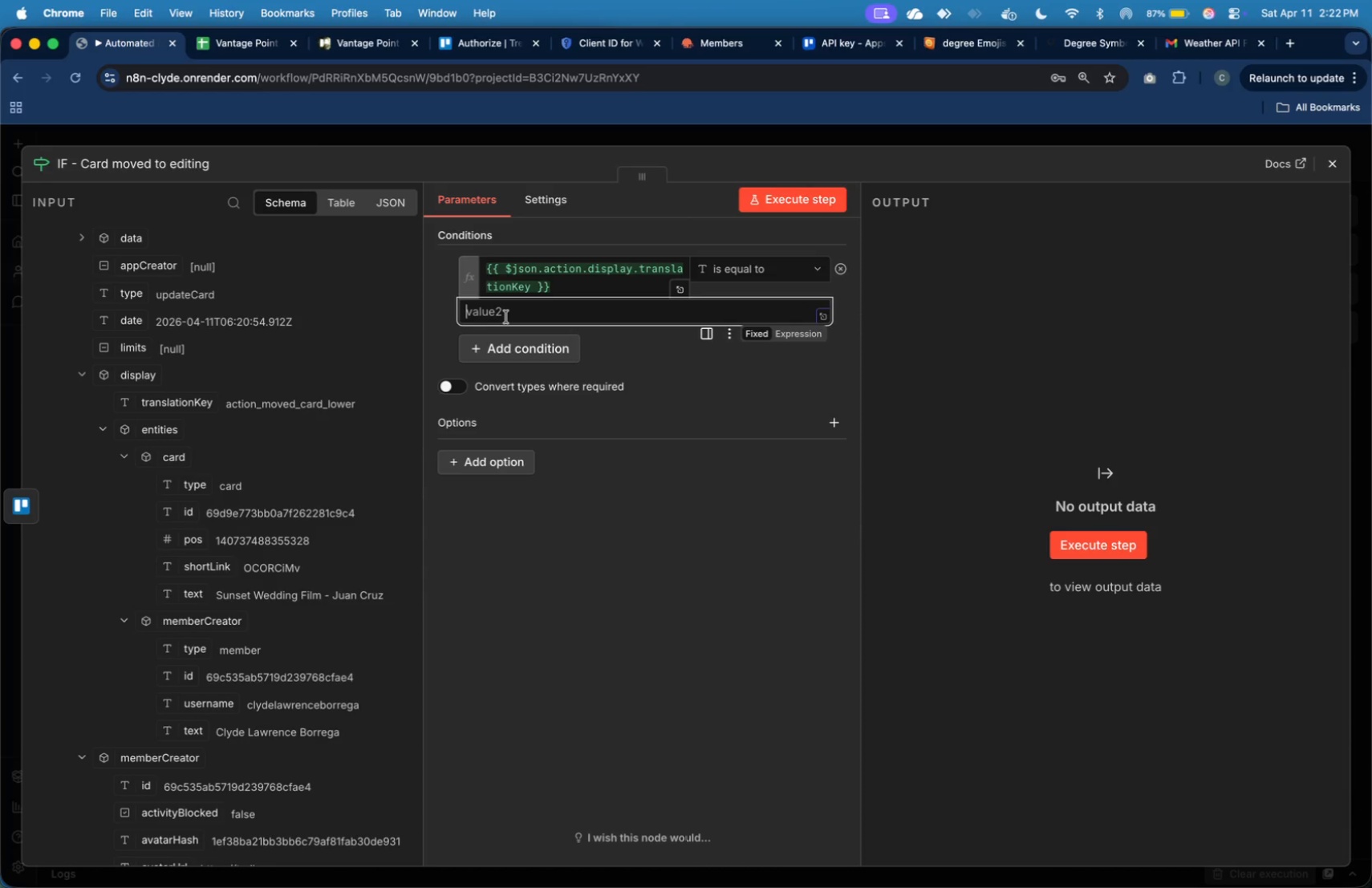 
key(Meta+V)
 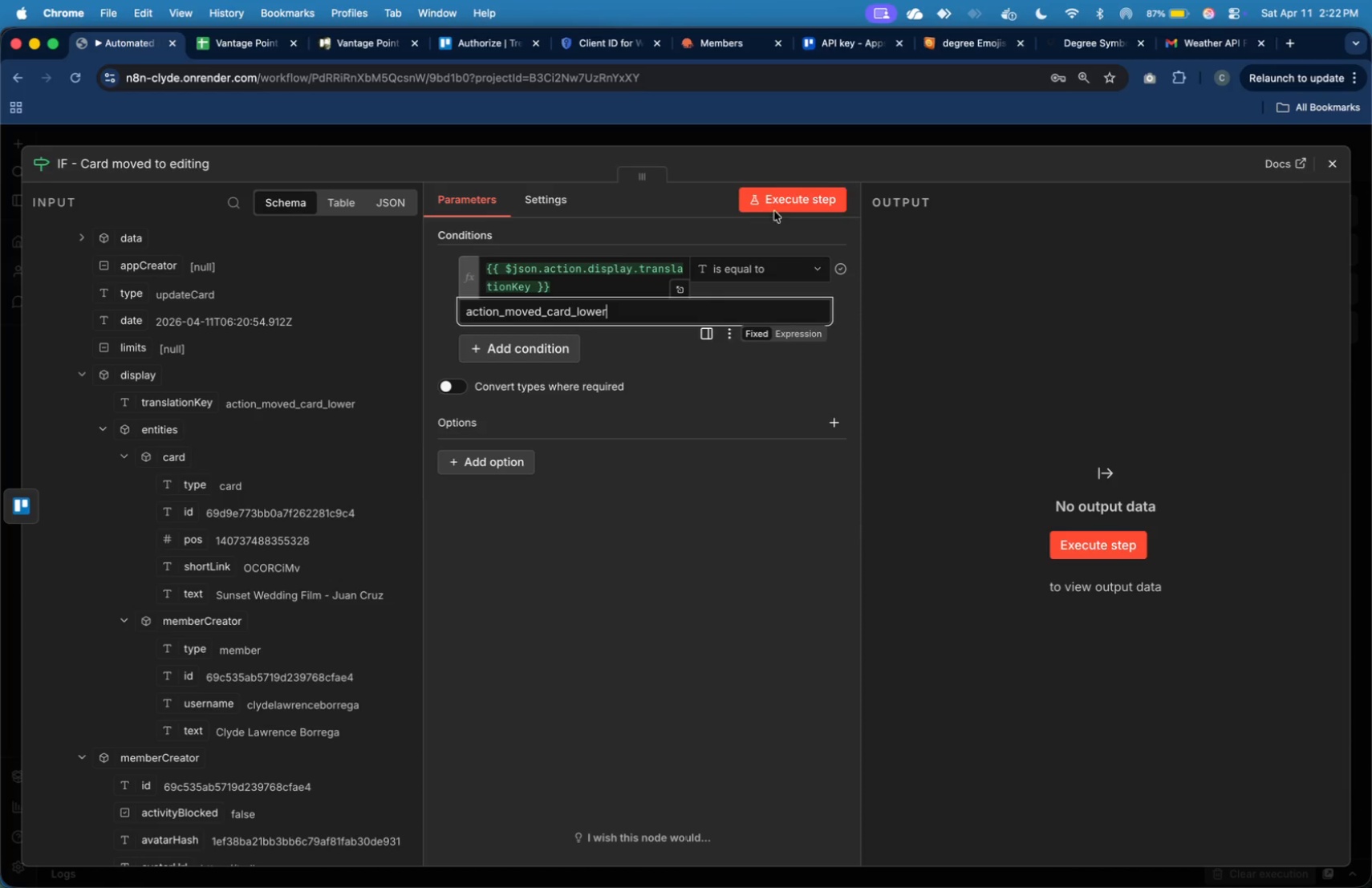 
left_click([779, 207])
 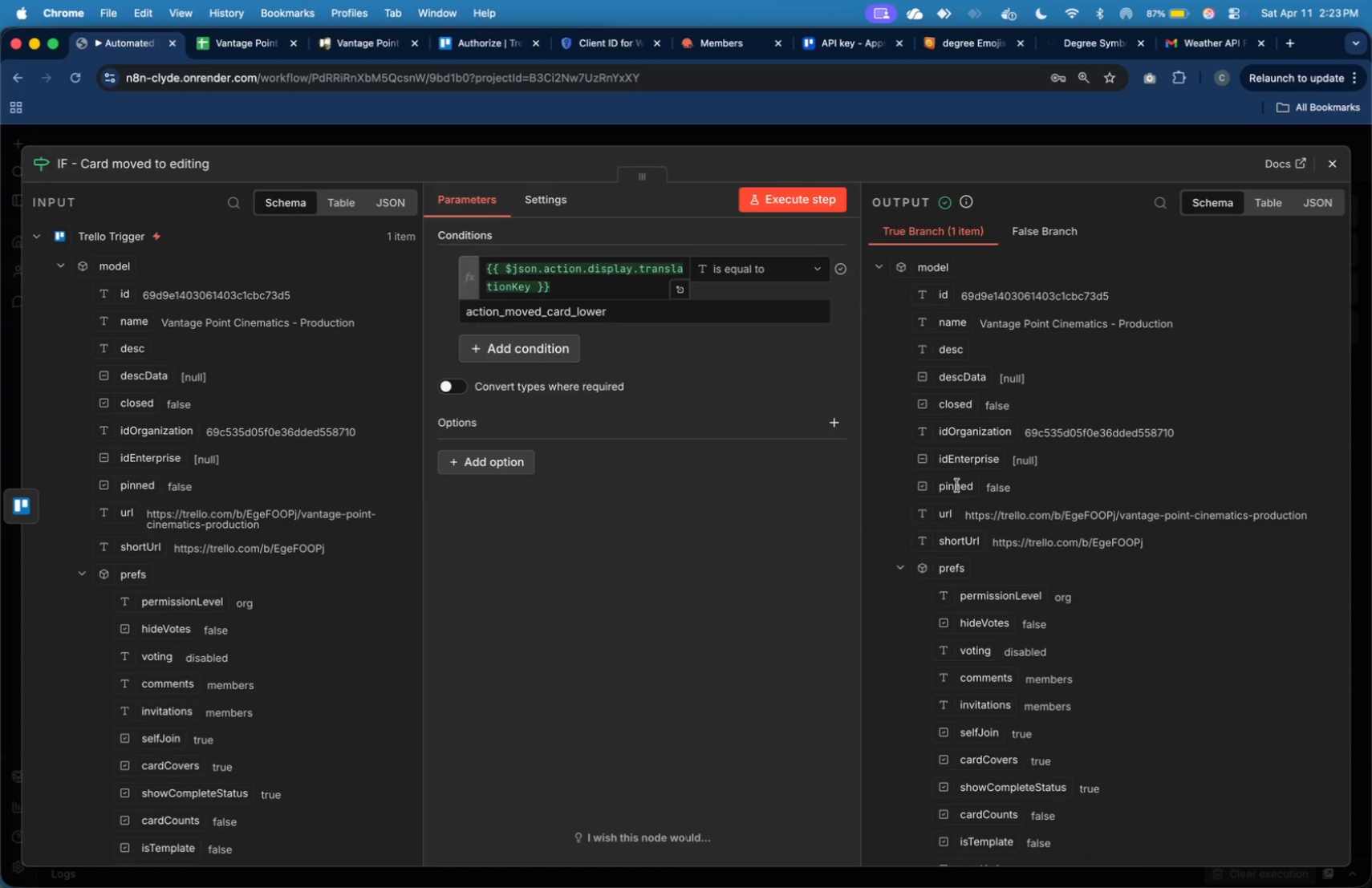 
wait(26.19)
 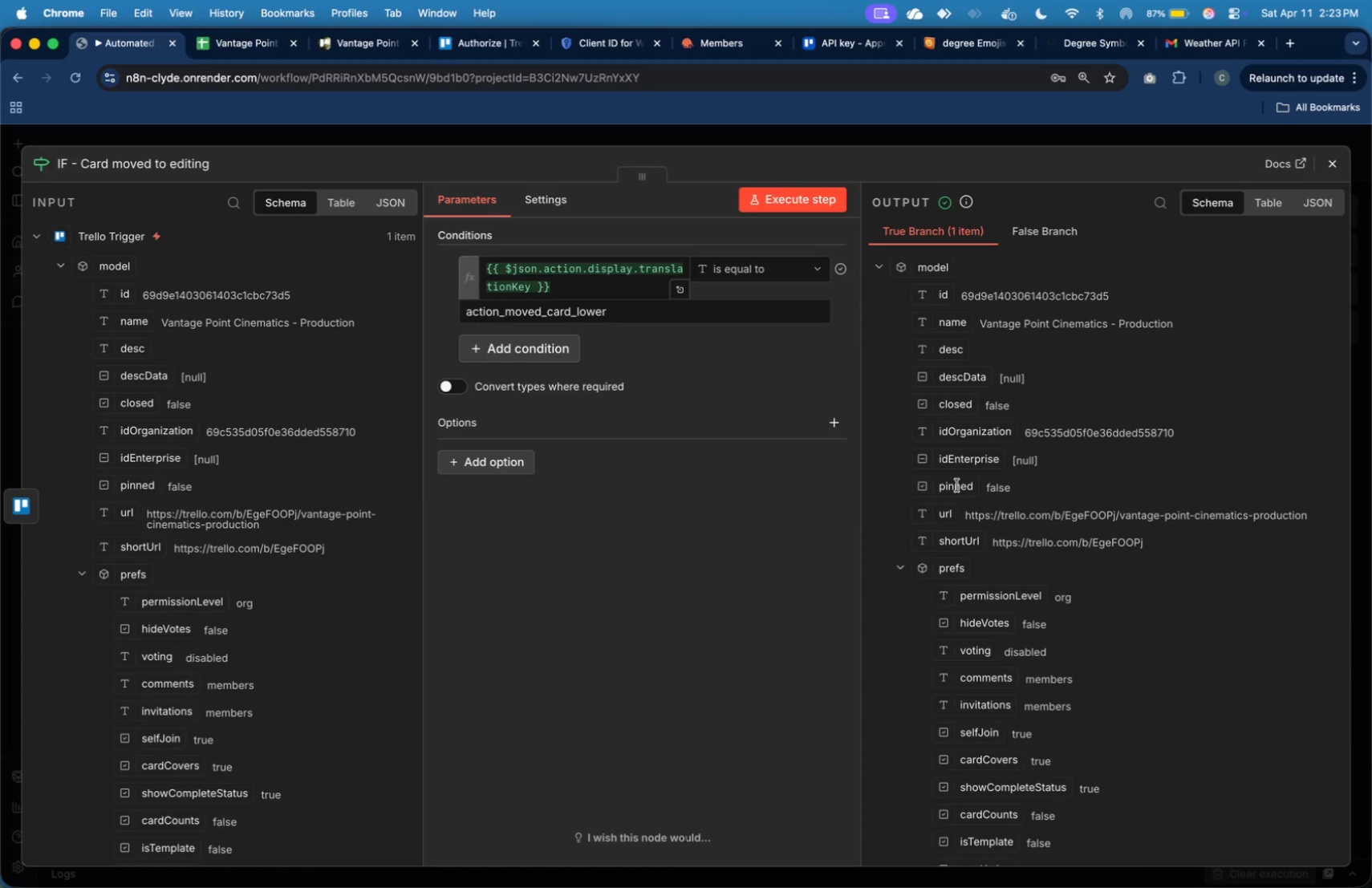 
left_click([1336, 169])
 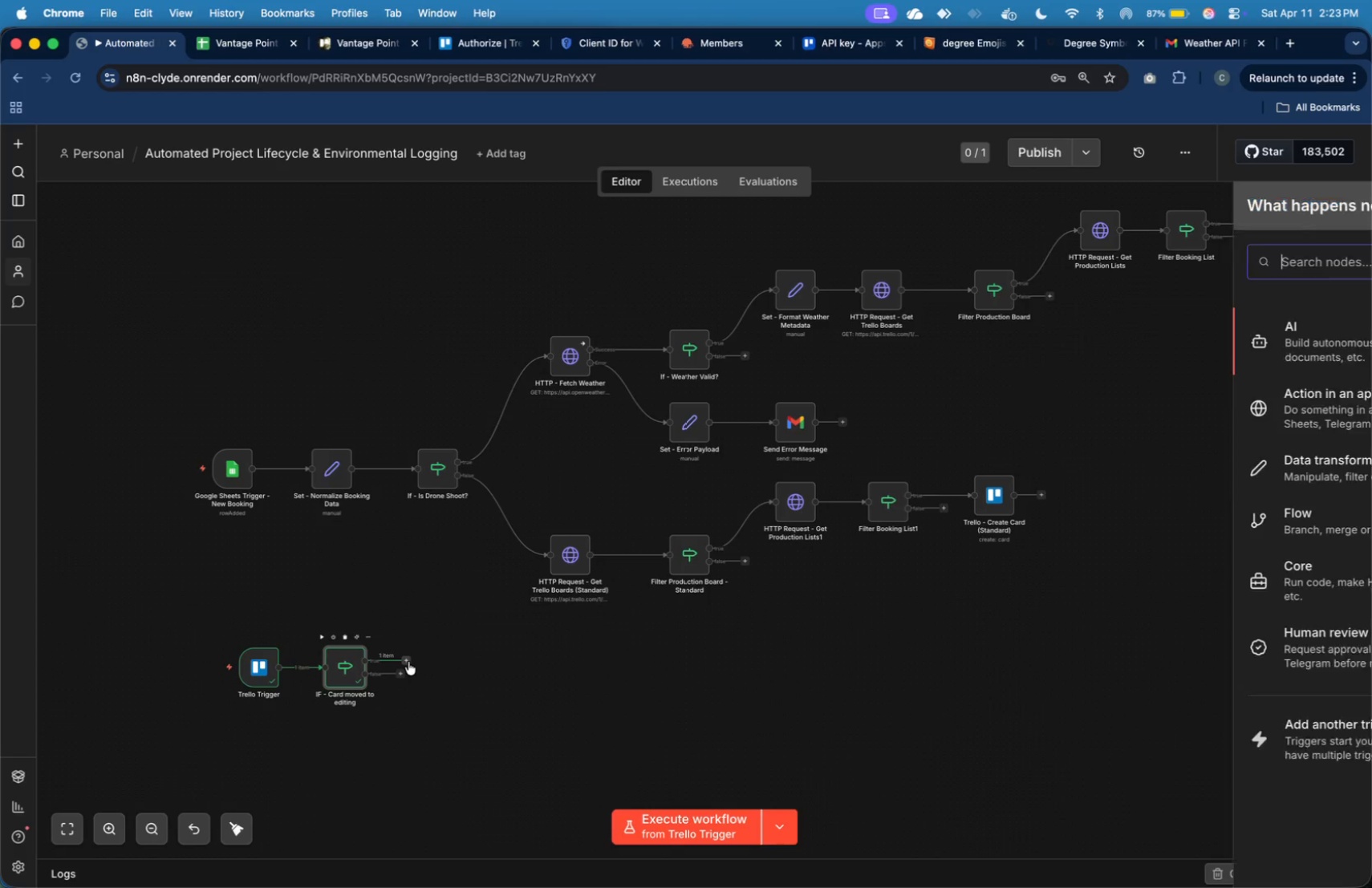 
type(if)
 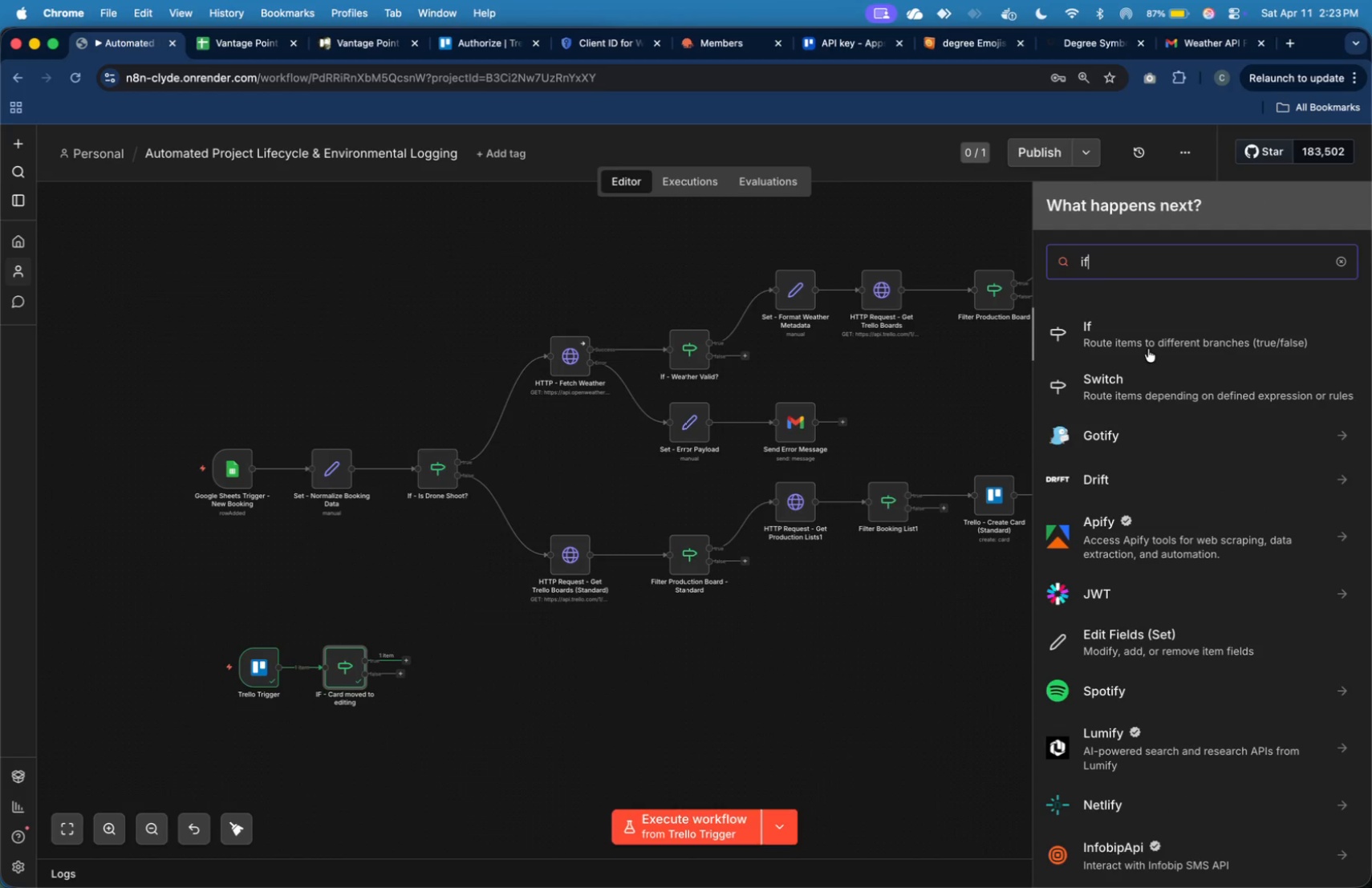 
left_click([1148, 348])
 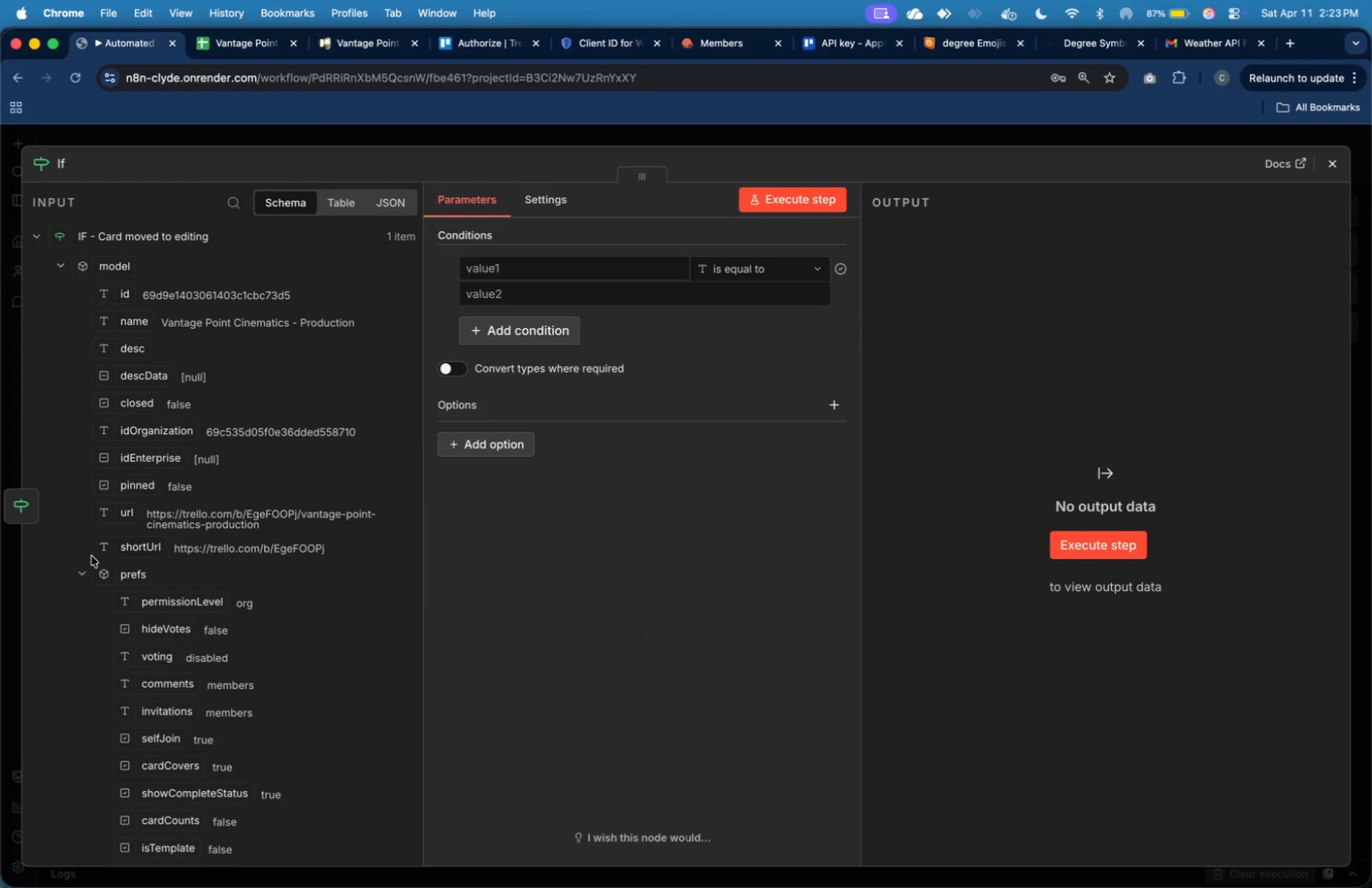 
wait(5.82)
 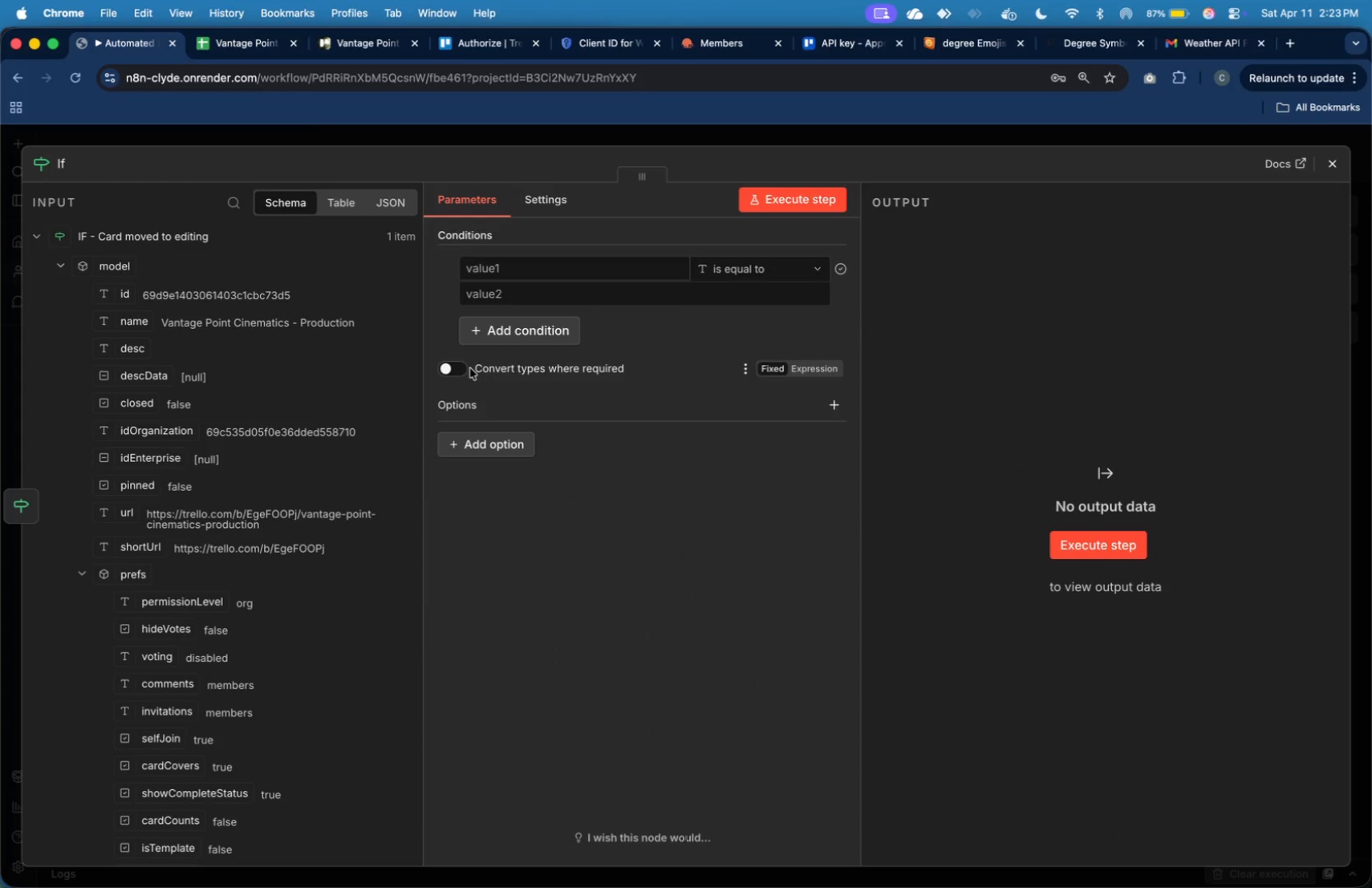 
left_click([85, 569])
 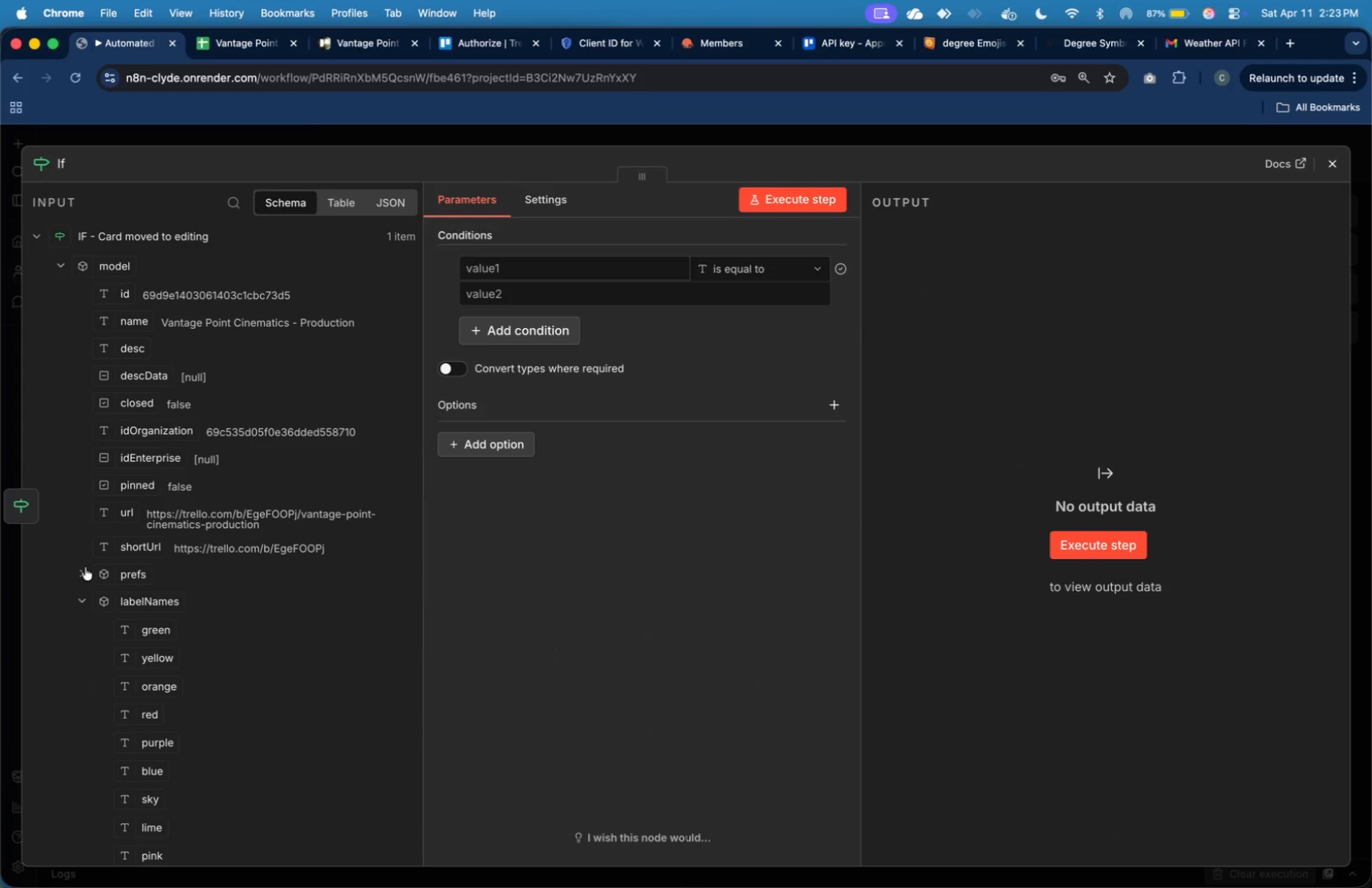 
scroll: coordinate [85, 567], scroll_direction: down, amount: 3.0
 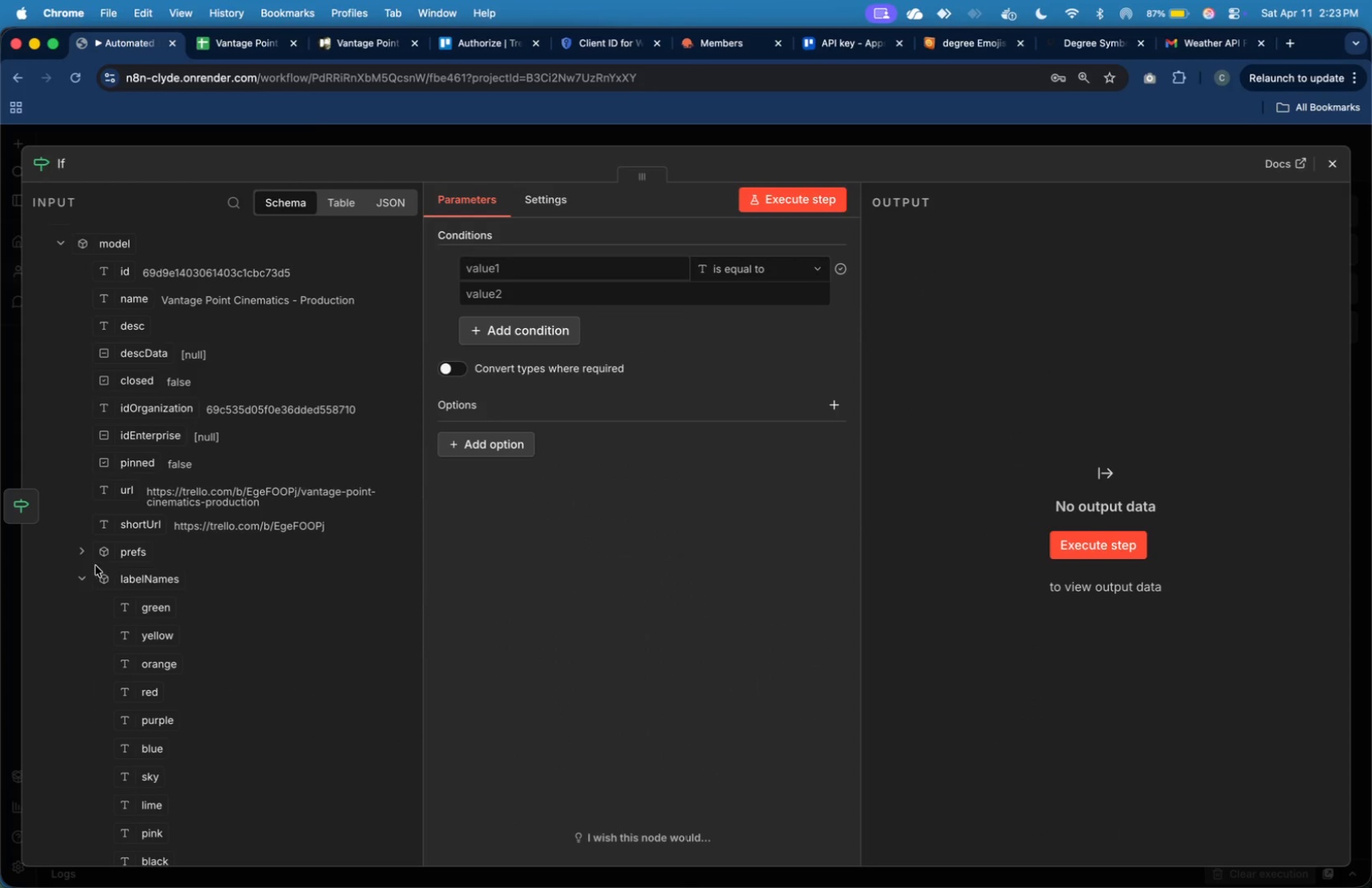 
left_click([83, 555])
 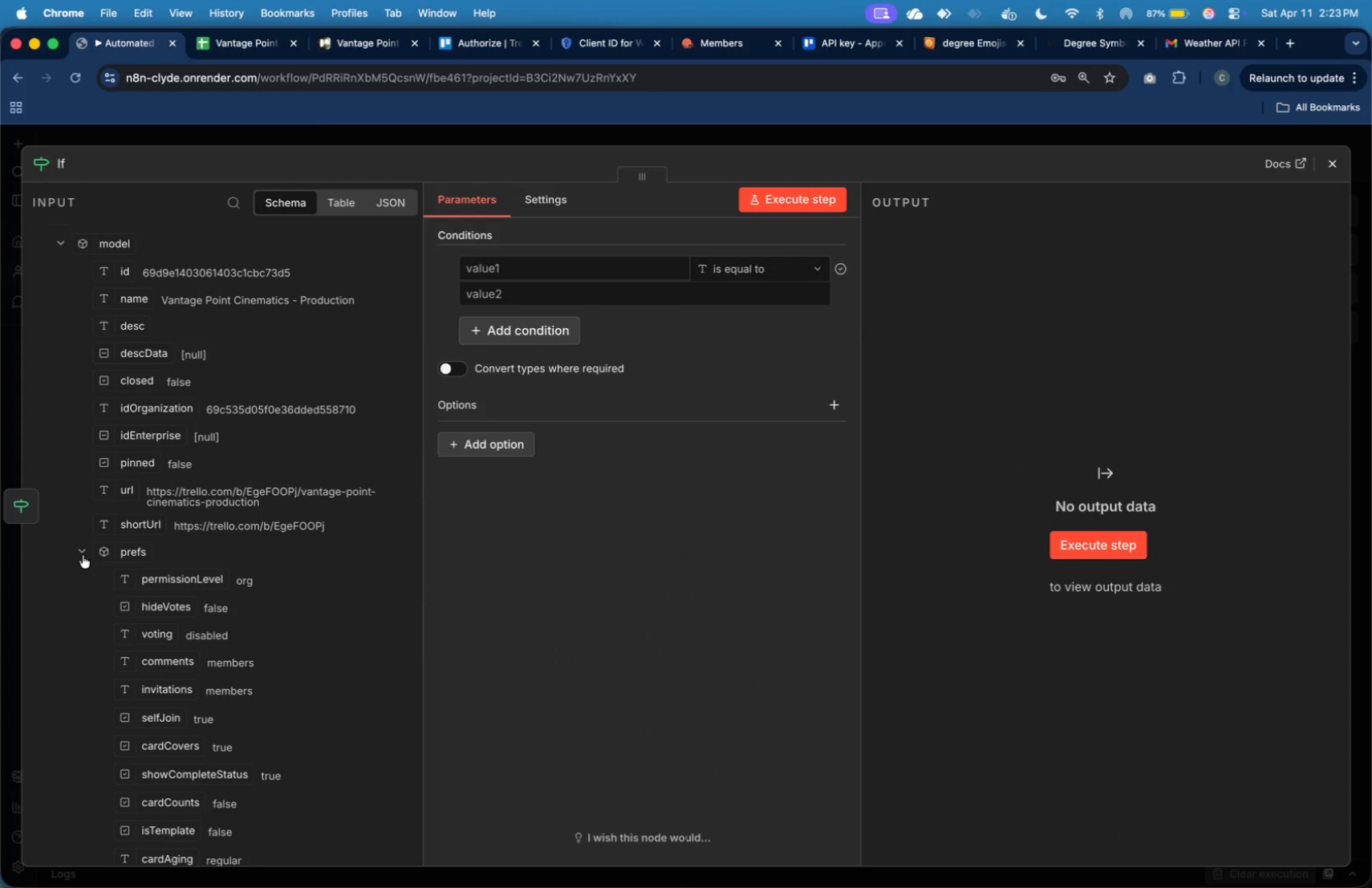 
left_click([83, 555])
 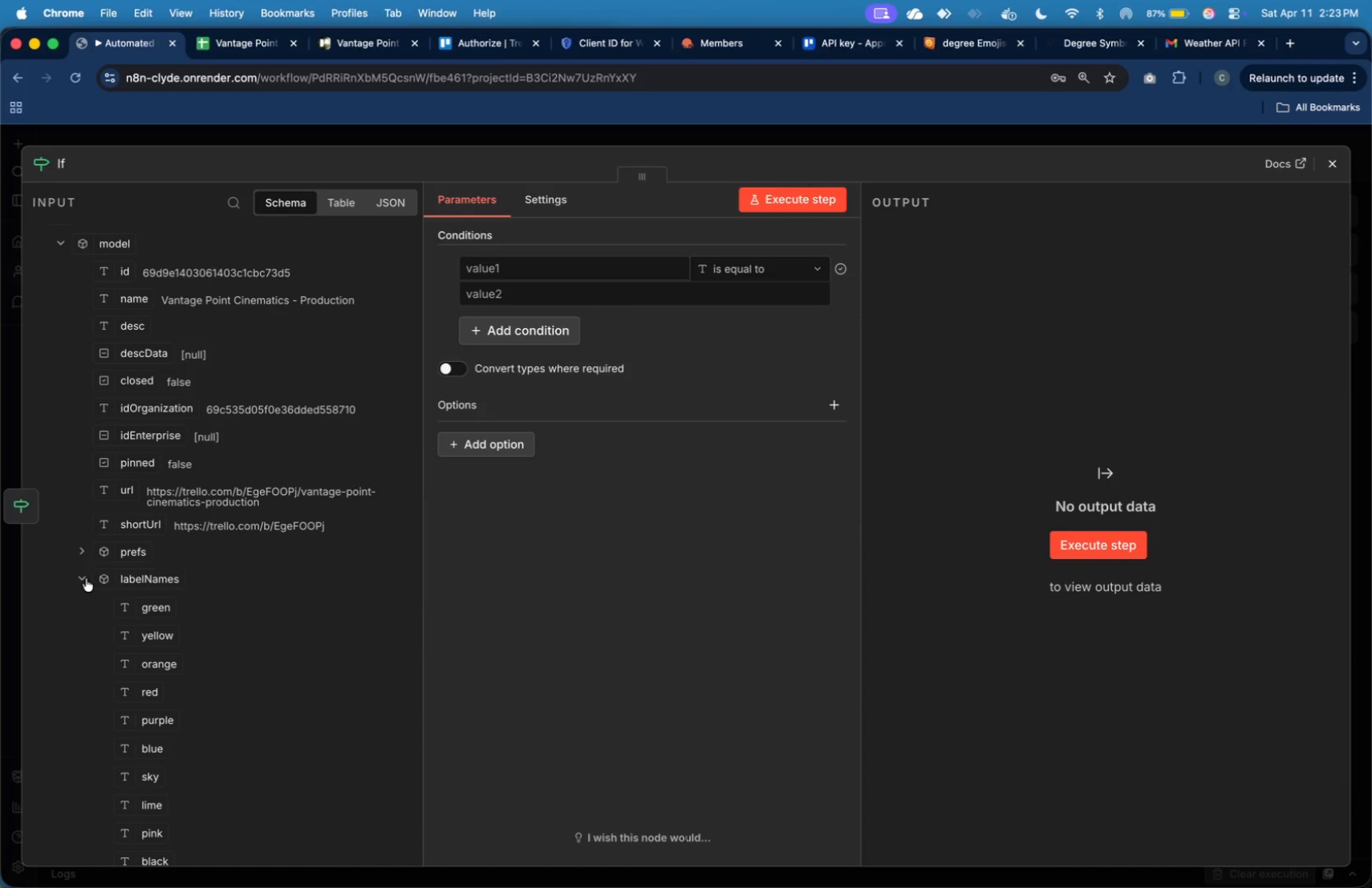 
left_click([86, 580])
 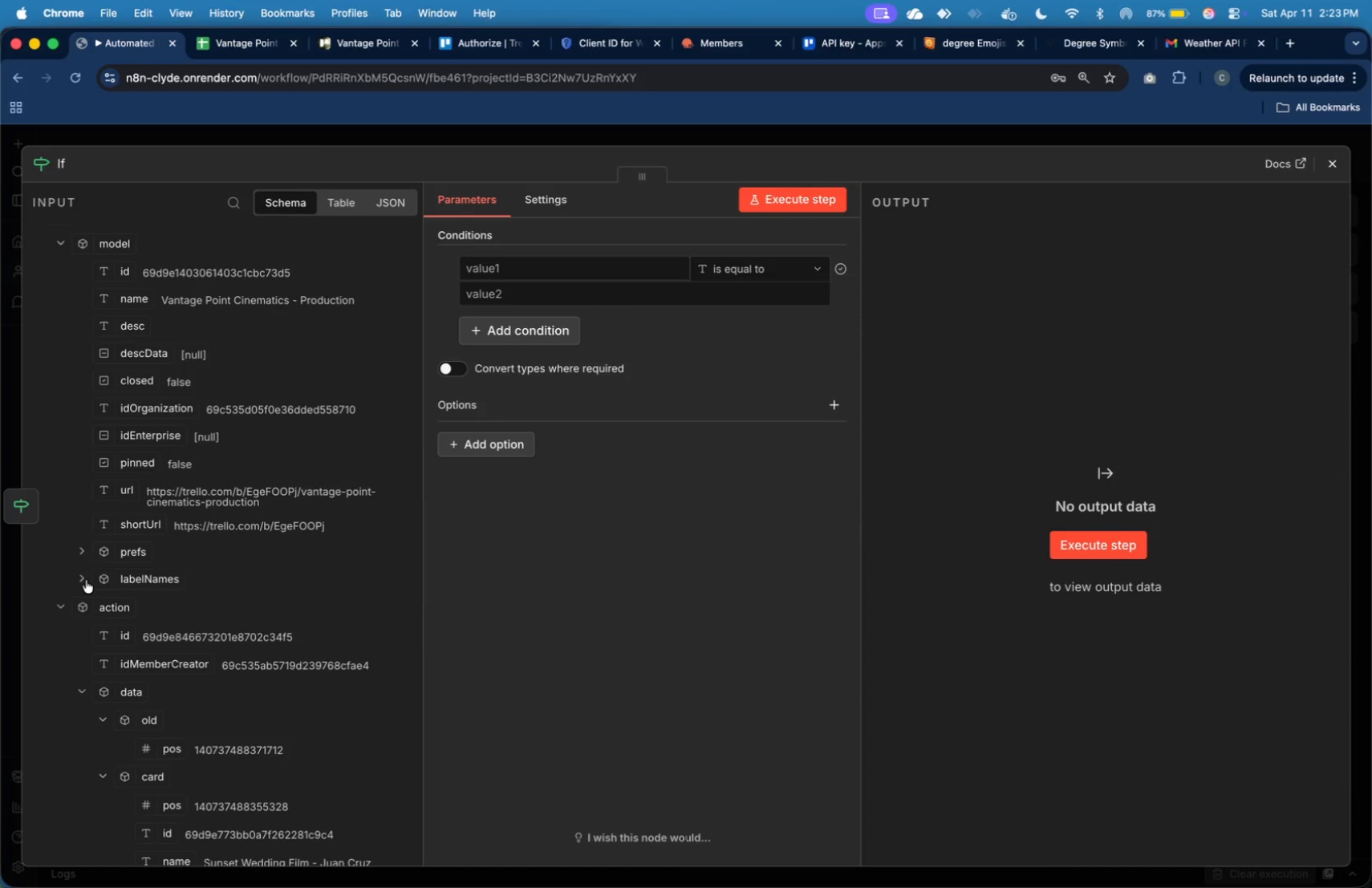 
scroll: coordinate [156, 533], scroll_direction: down, amount: 19.0
 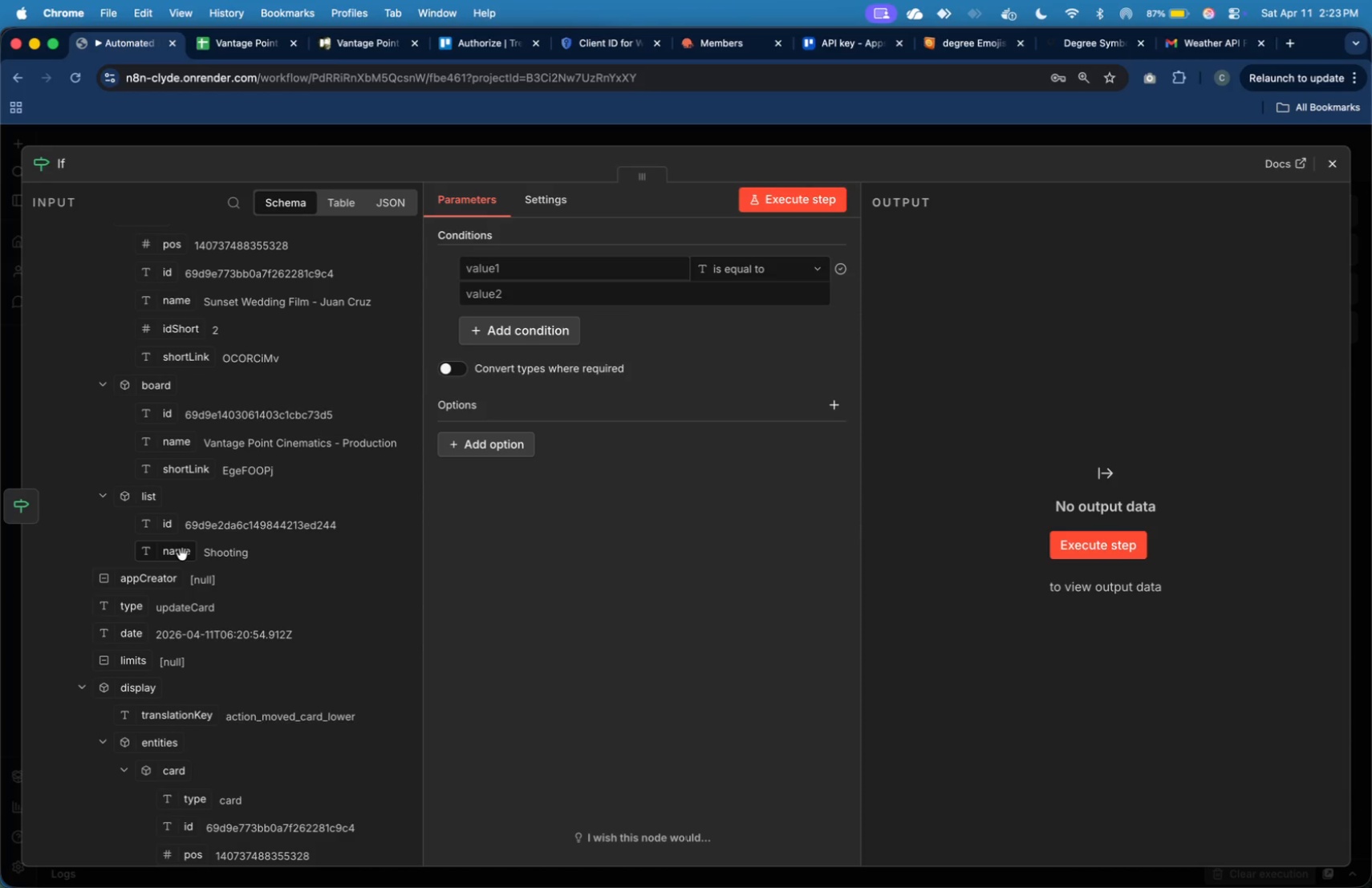 
wait(7.76)
 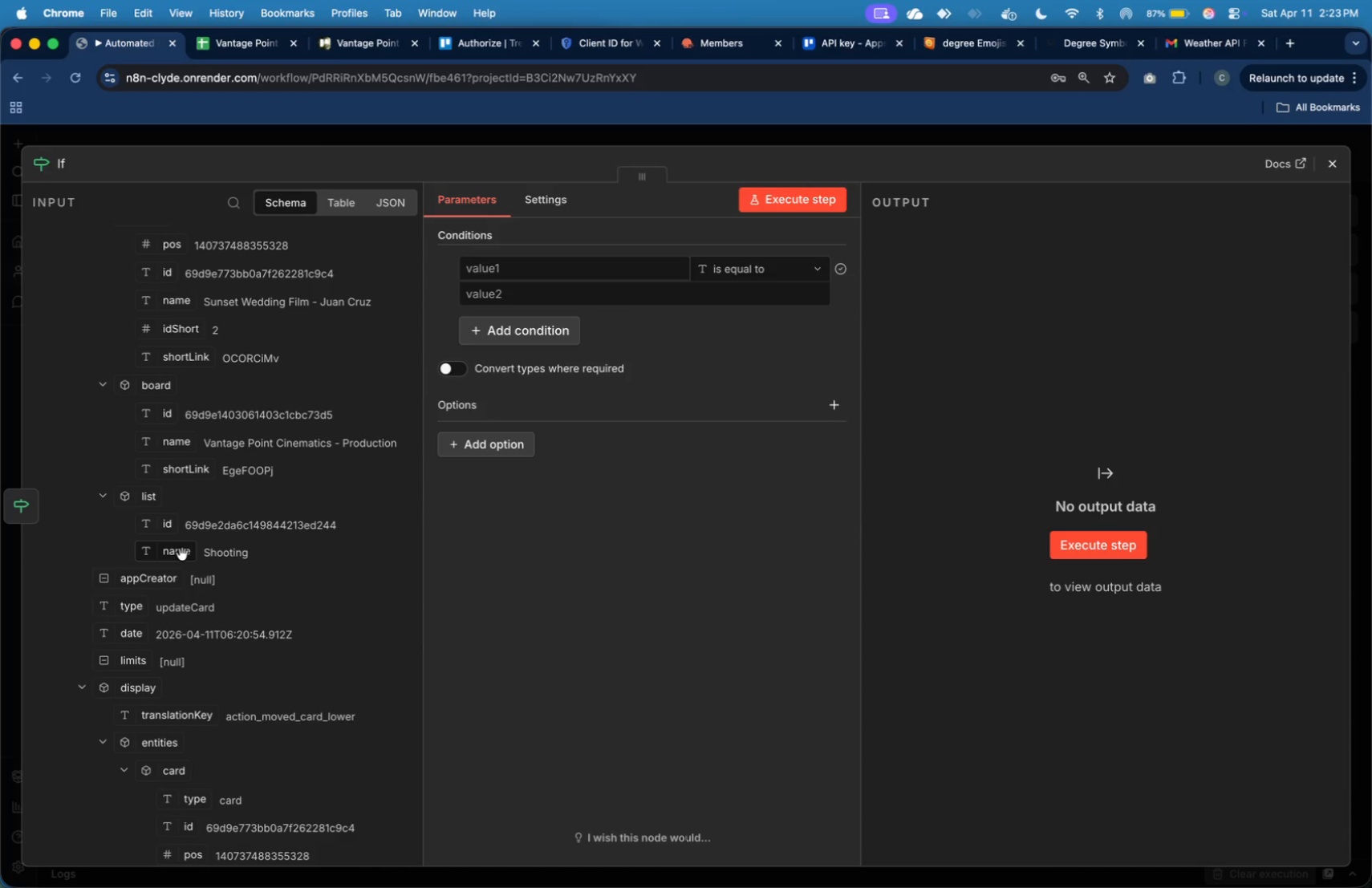 
left_click_drag(start_coordinate=[182, 554], to_coordinate=[534, 276])
 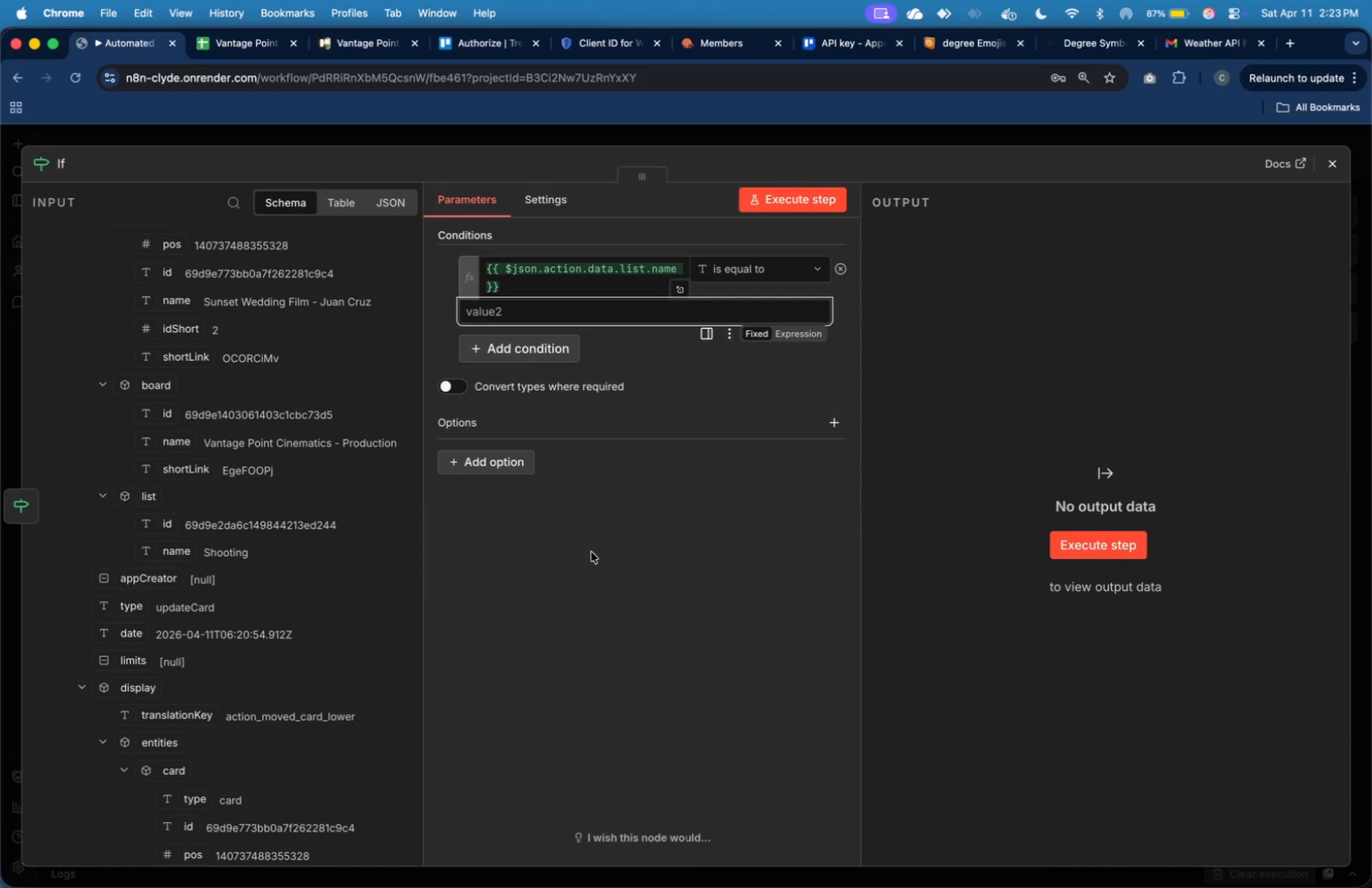 
wait(5.26)
 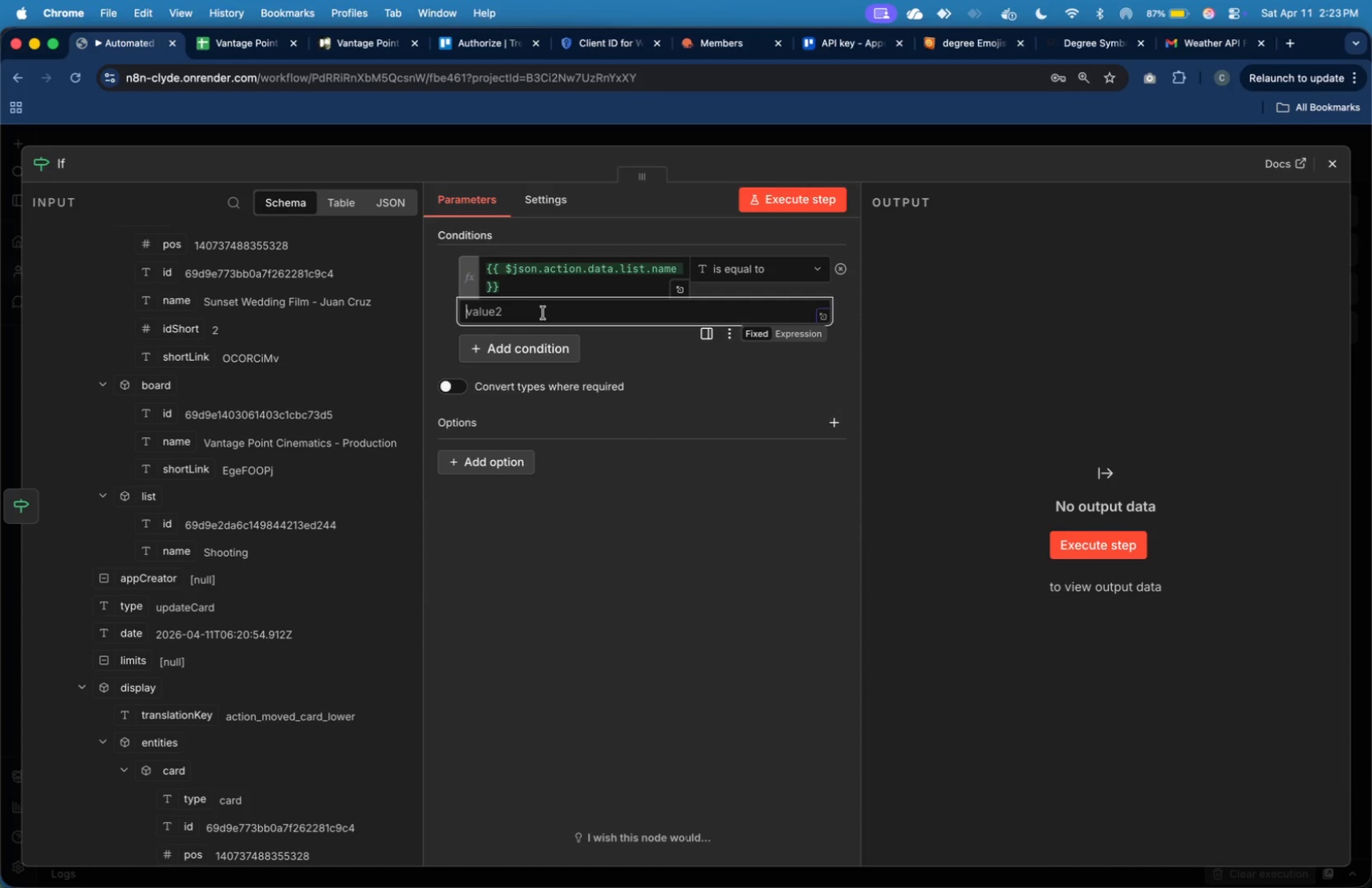 
type(Editing)
 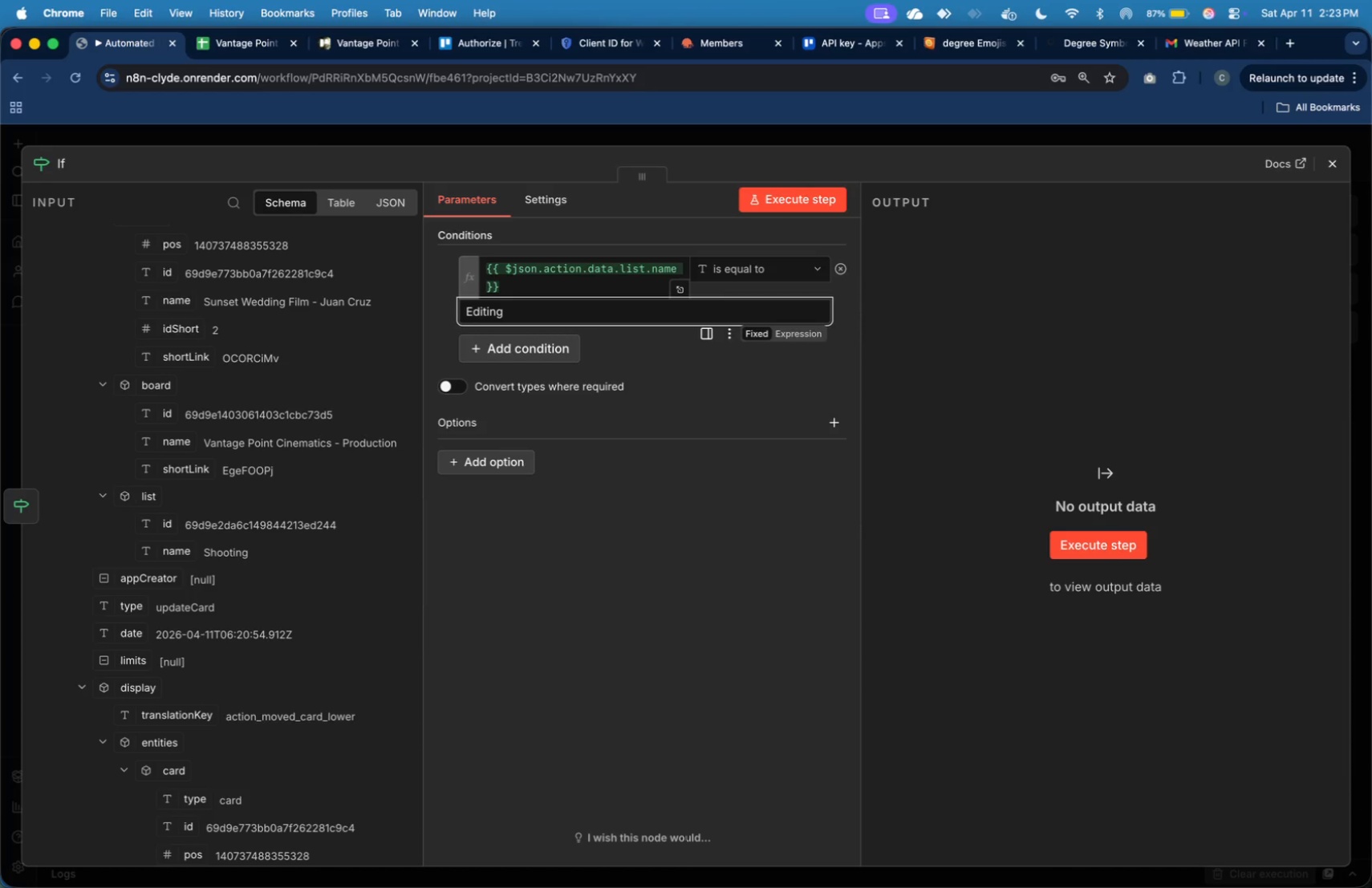 
key(Meta+Tab)